 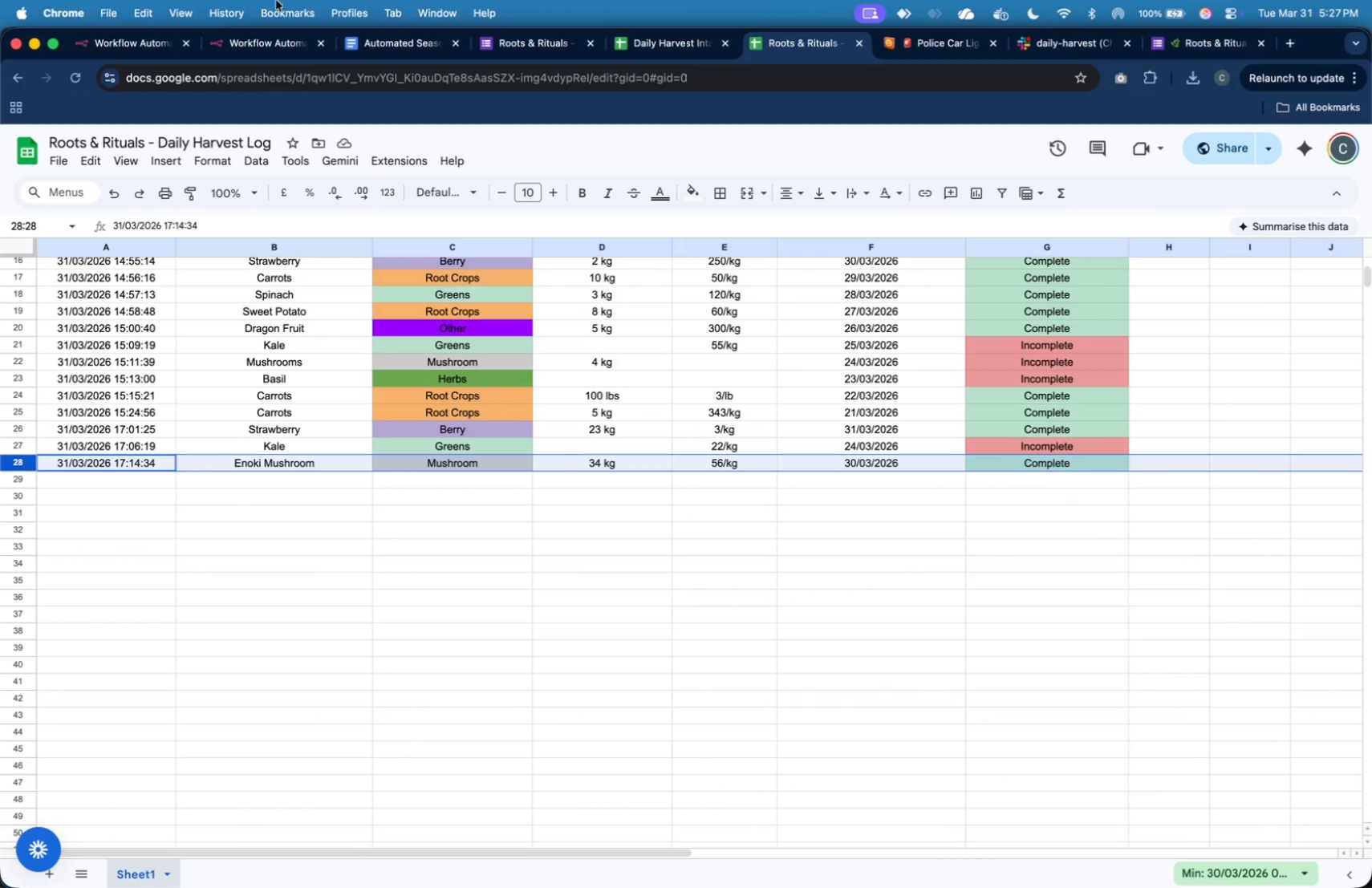 
scroll: coordinate [604, 318], scroll_direction: up, amount: 190.0
 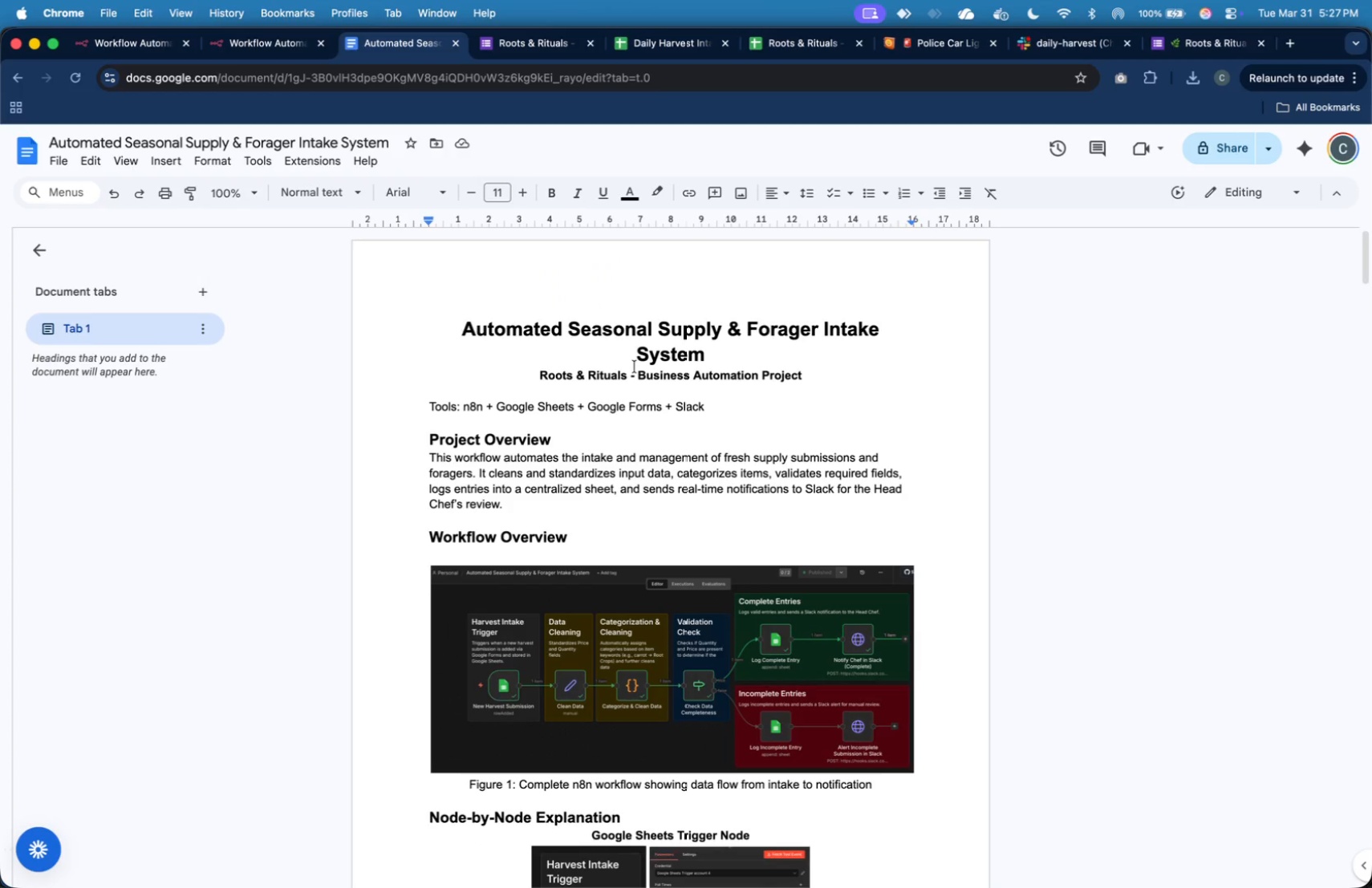 
scroll: coordinate [635, 386], scroll_direction: down, amount: 21.0
 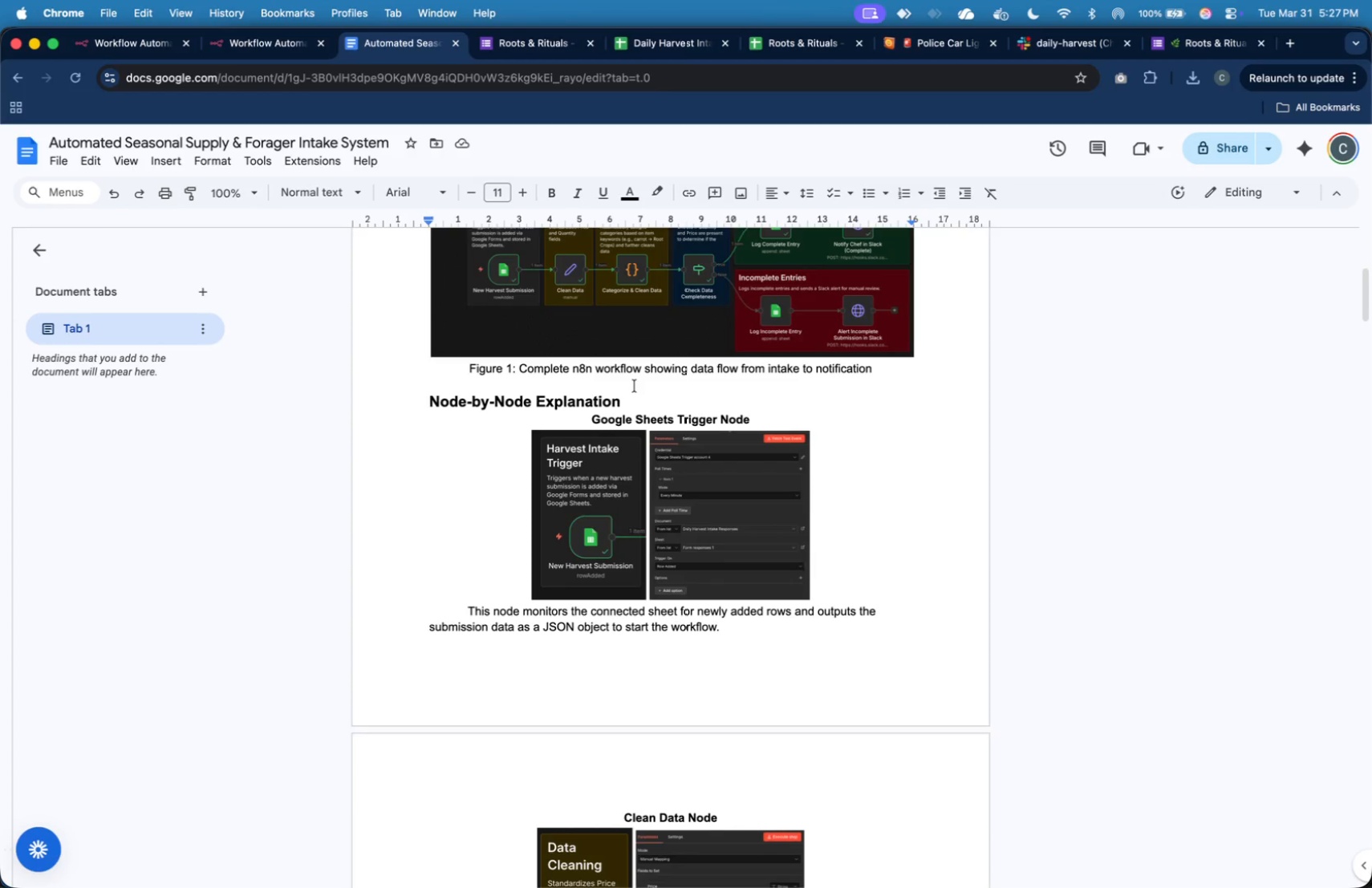 
scroll: coordinate [635, 386], scroll_direction: up, amount: 5.0
 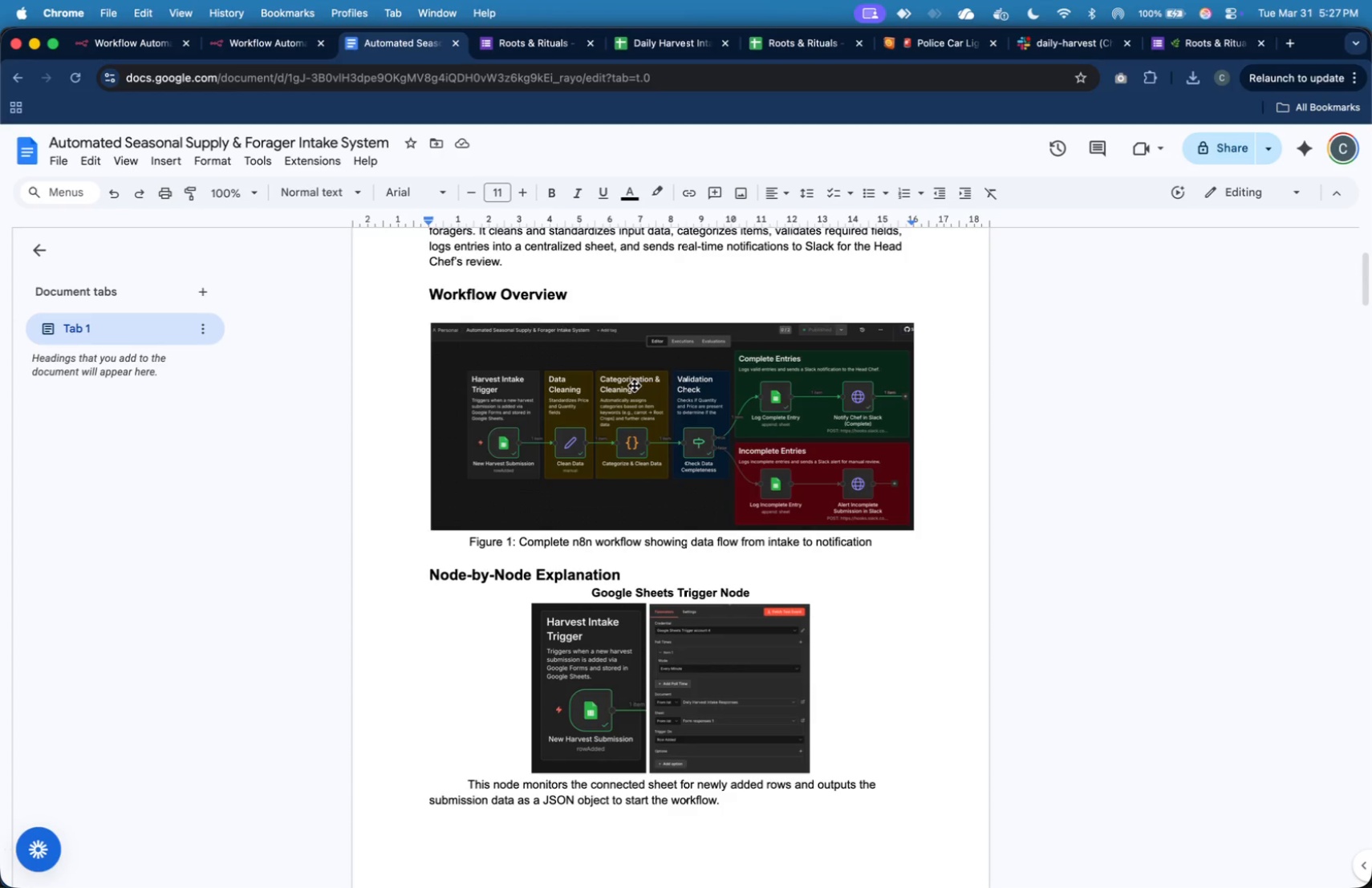 
scroll: coordinate [635, 386], scroll_direction: down, amount: 16.0
 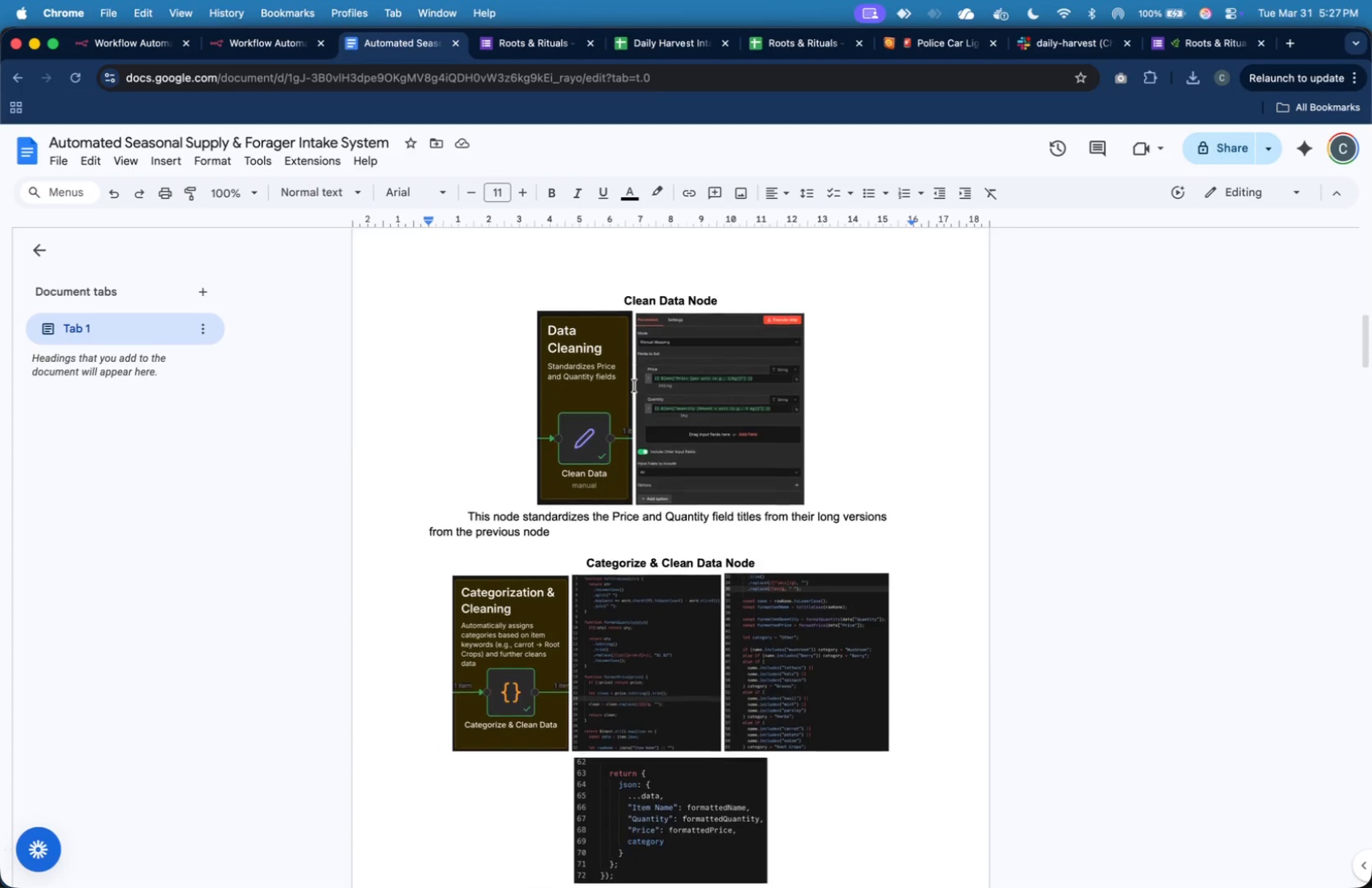 
scroll: coordinate [635, 386], scroll_direction: up, amount: 5.0
 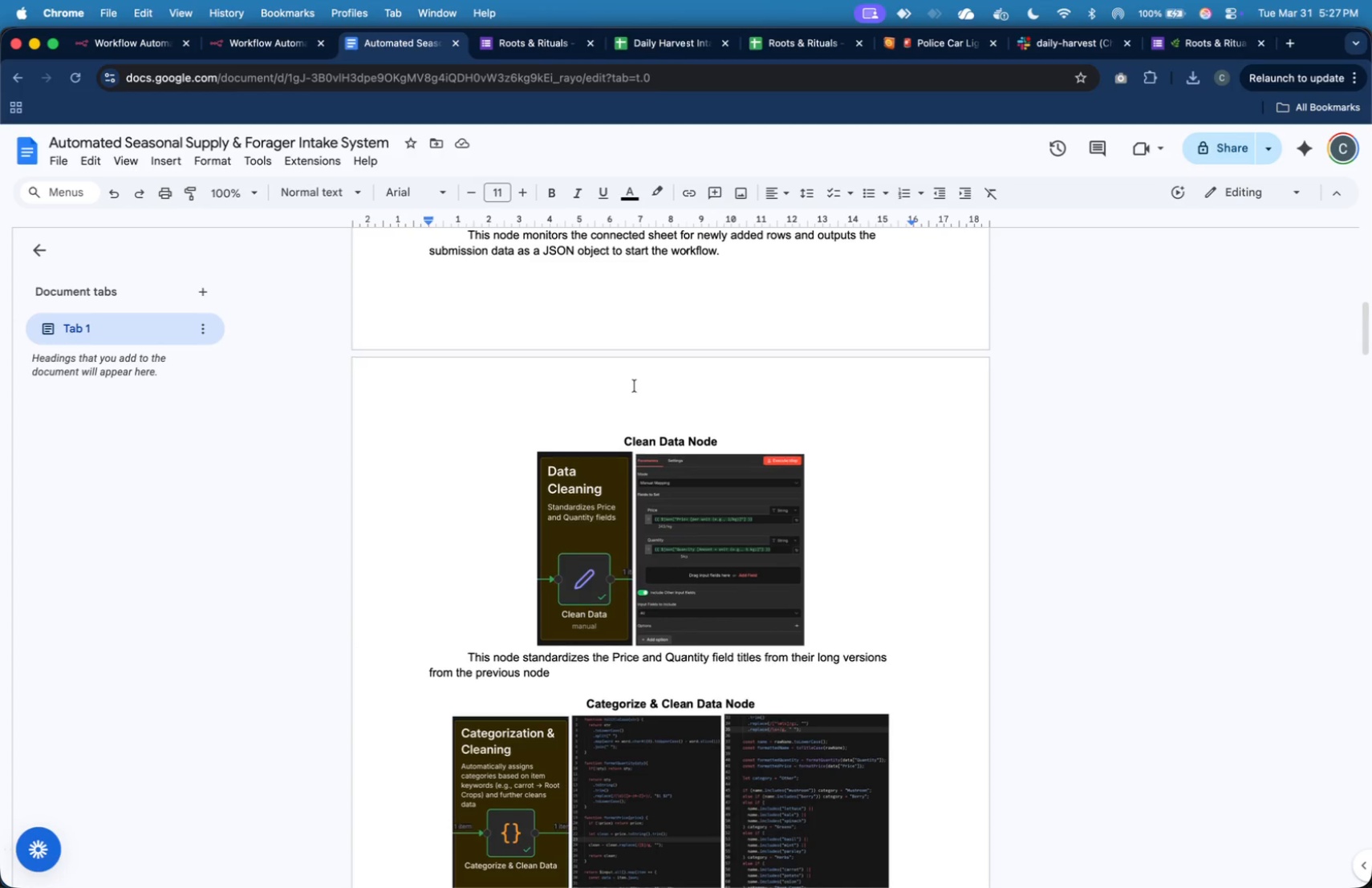 
scroll: coordinate [635, 386], scroll_direction: down, amount: 14.0
 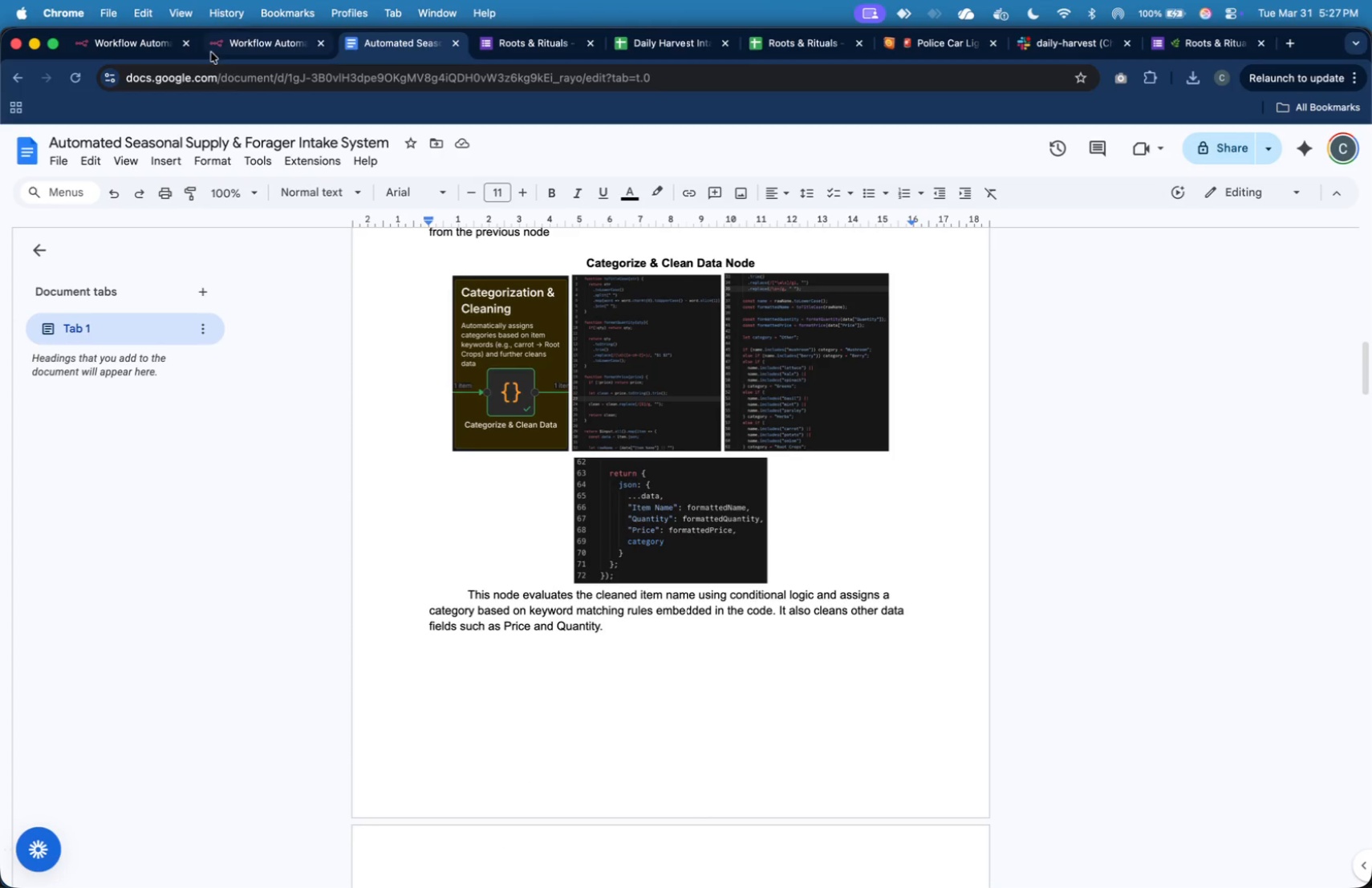 
left_click([163, 49])
 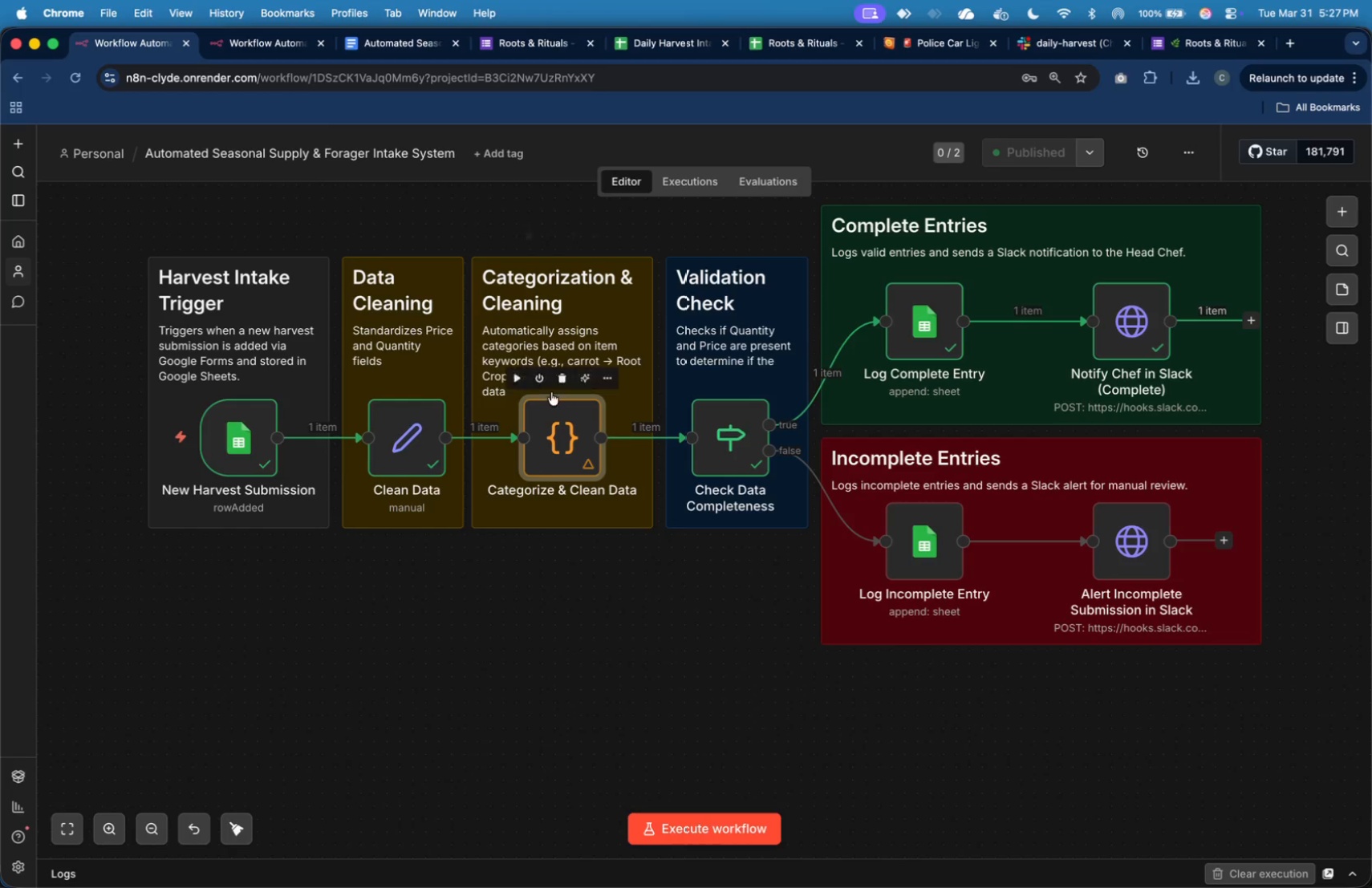 
scroll: coordinate [561, 399], scroll_direction: up, amount: 17.0
 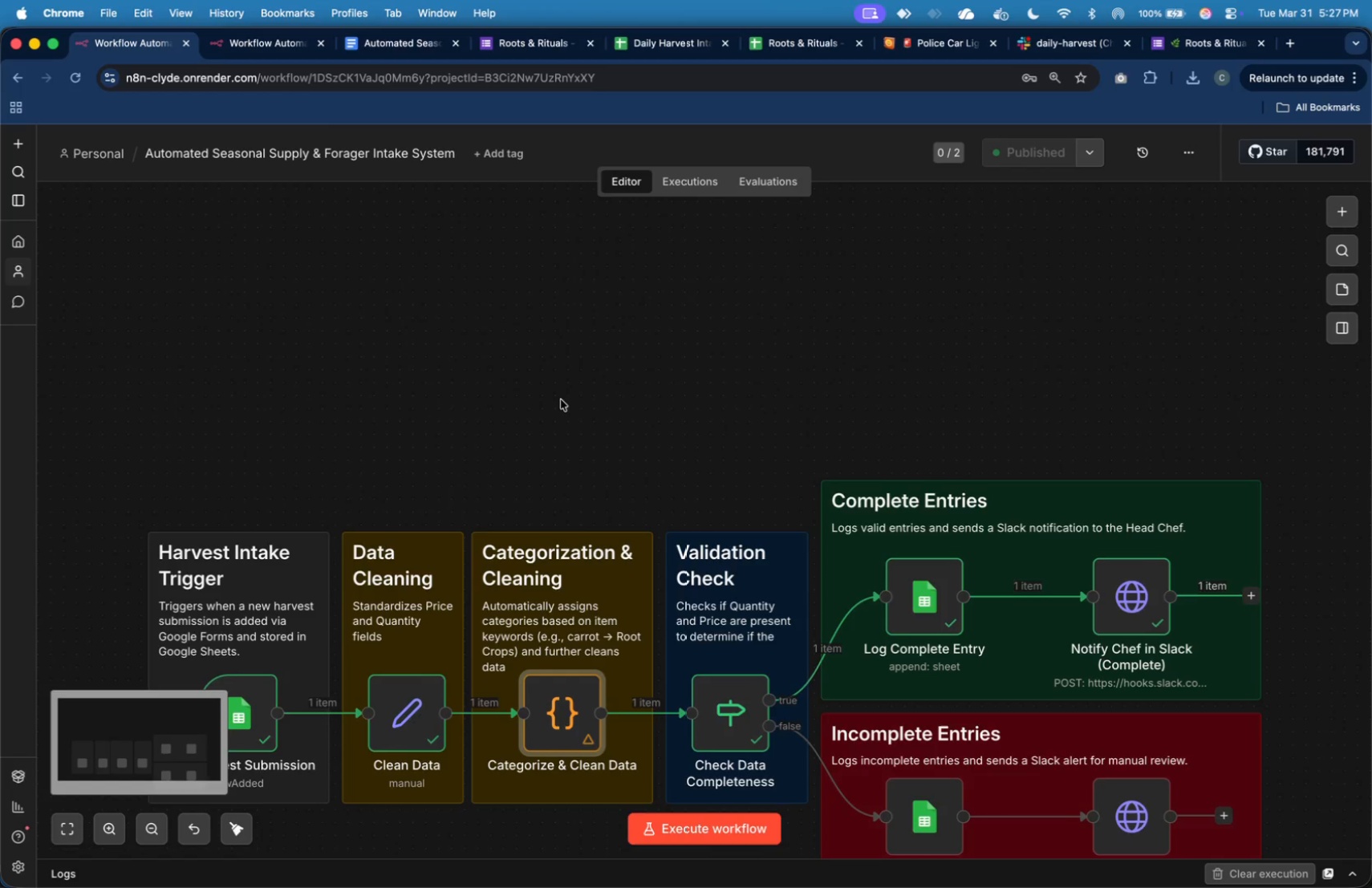 
scroll: coordinate [561, 399], scroll_direction: down, amount: 5.0
 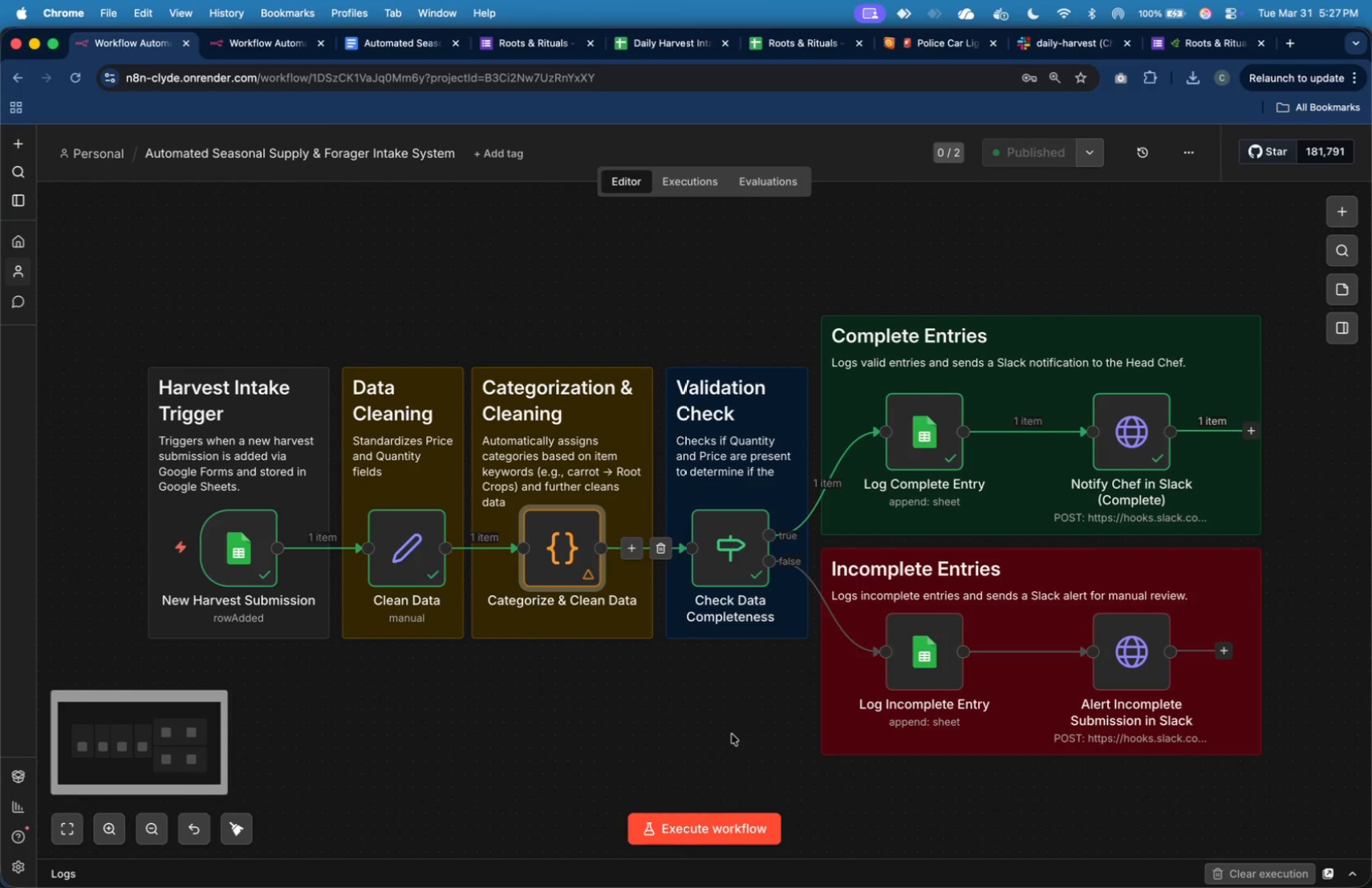 
left_click([737, 817])
 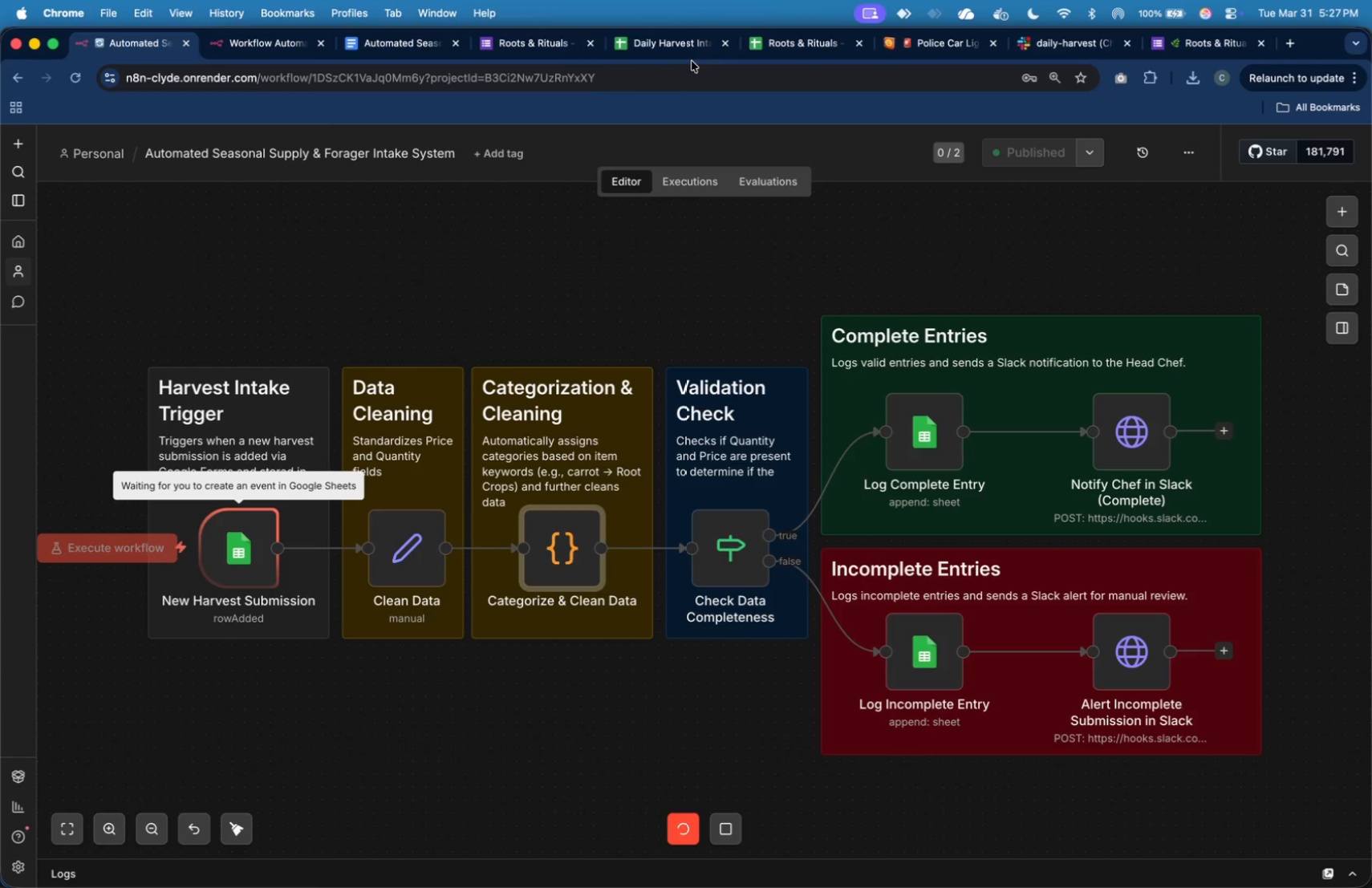 
wait(7.63)
 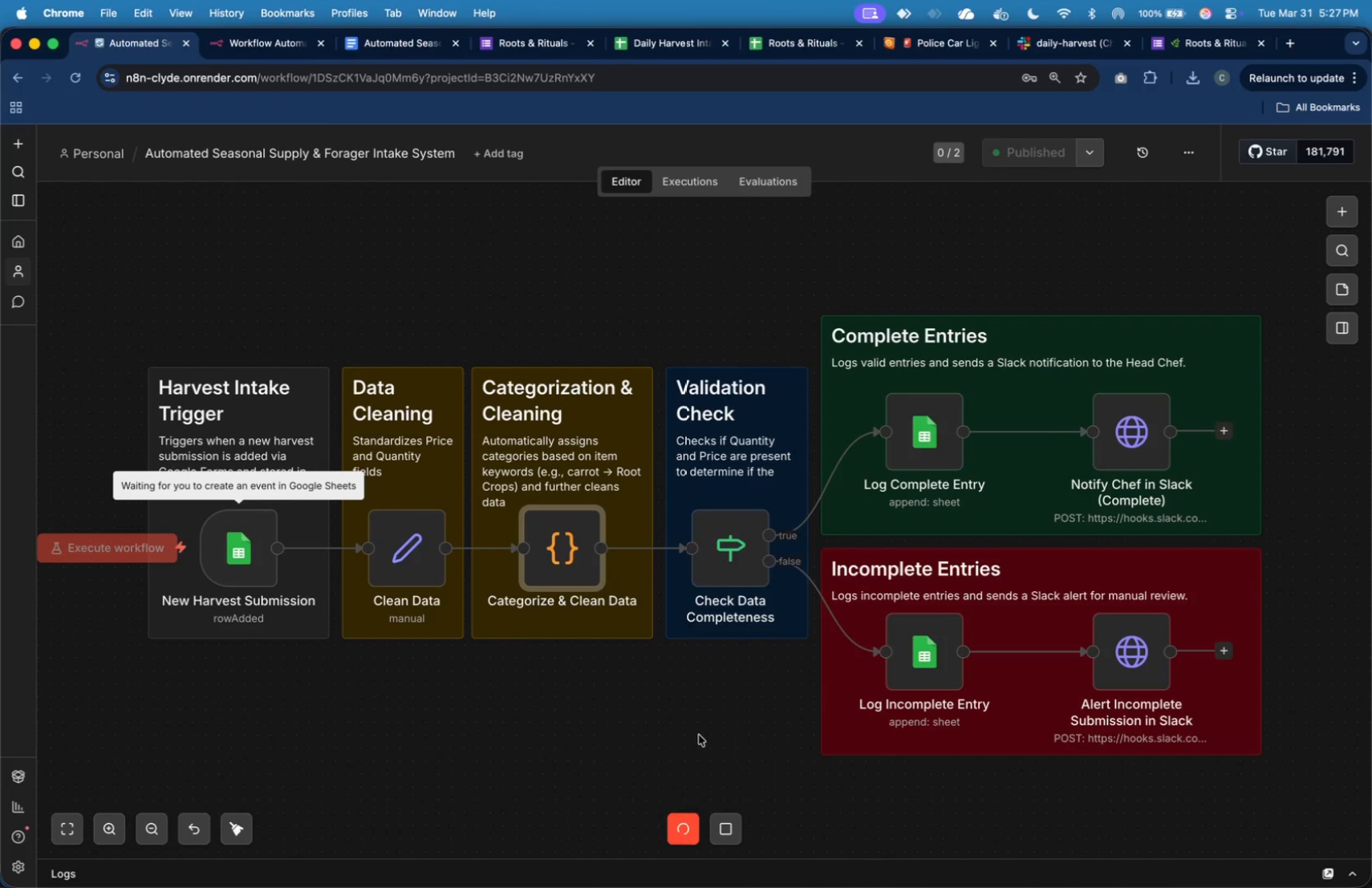 
left_click([412, 43])
 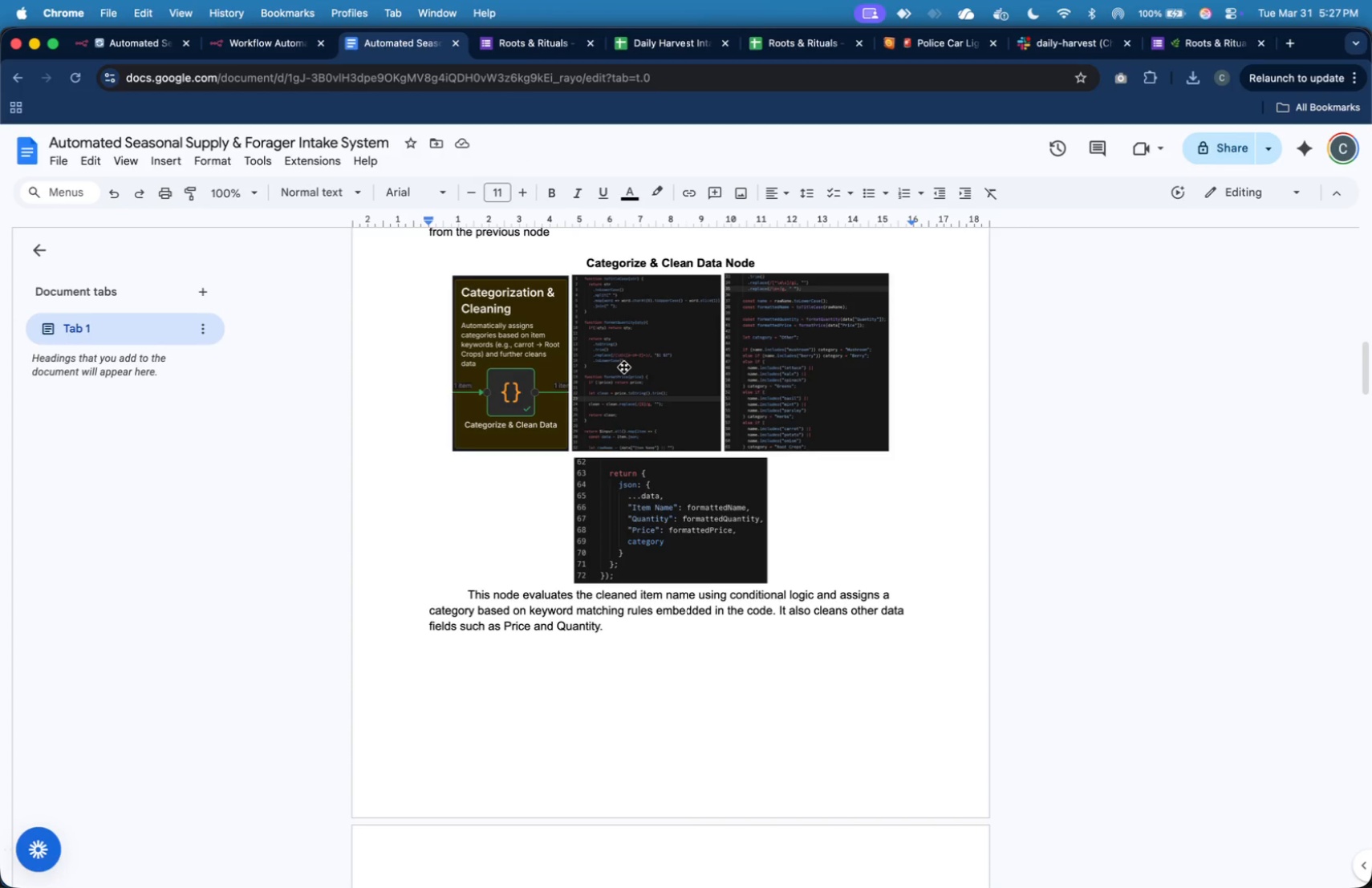 
scroll: coordinate [624, 367], scroll_direction: down, amount: 9.0
 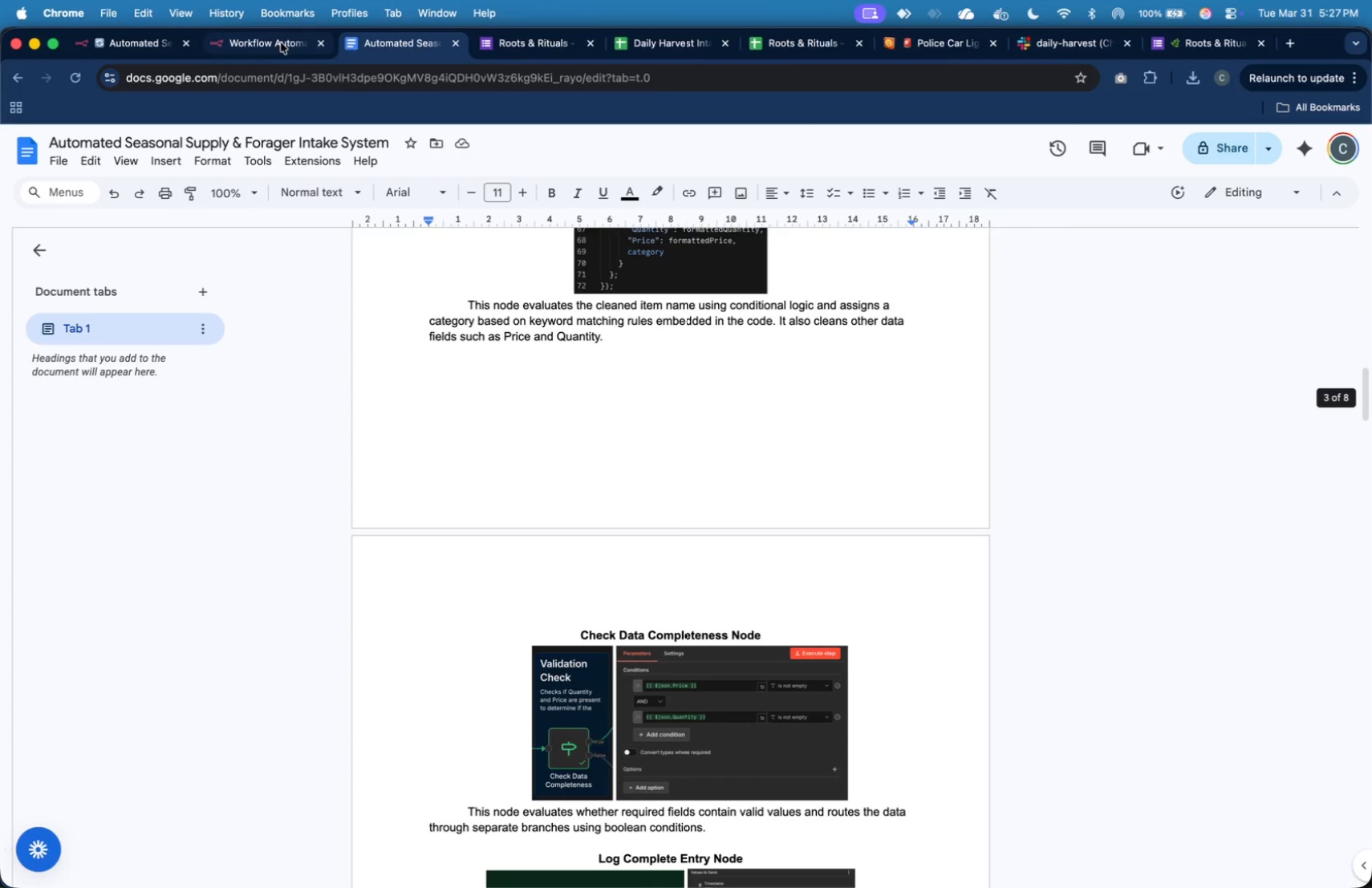 
left_click([271, 39])
 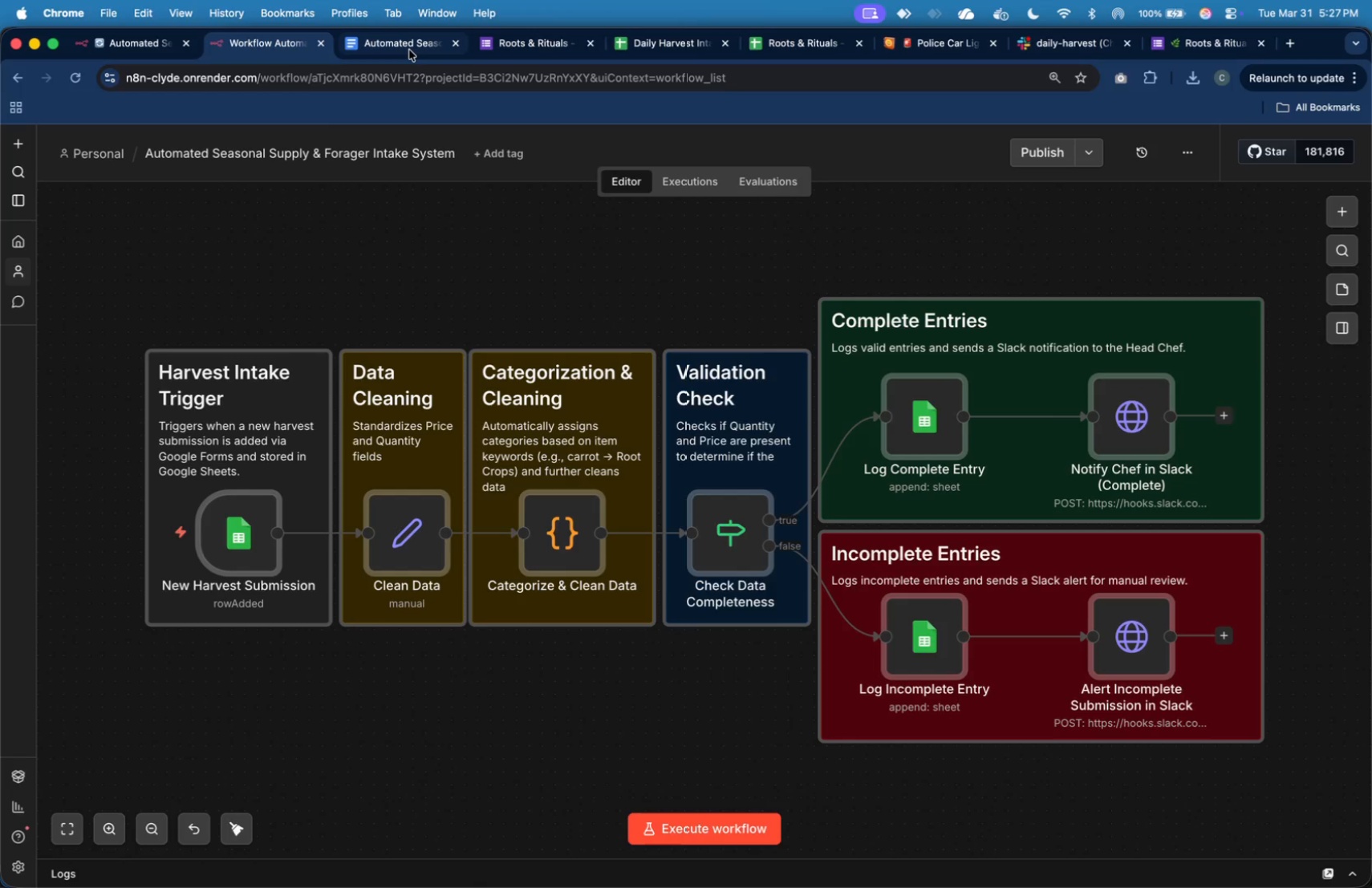 
left_click([409, 50])
 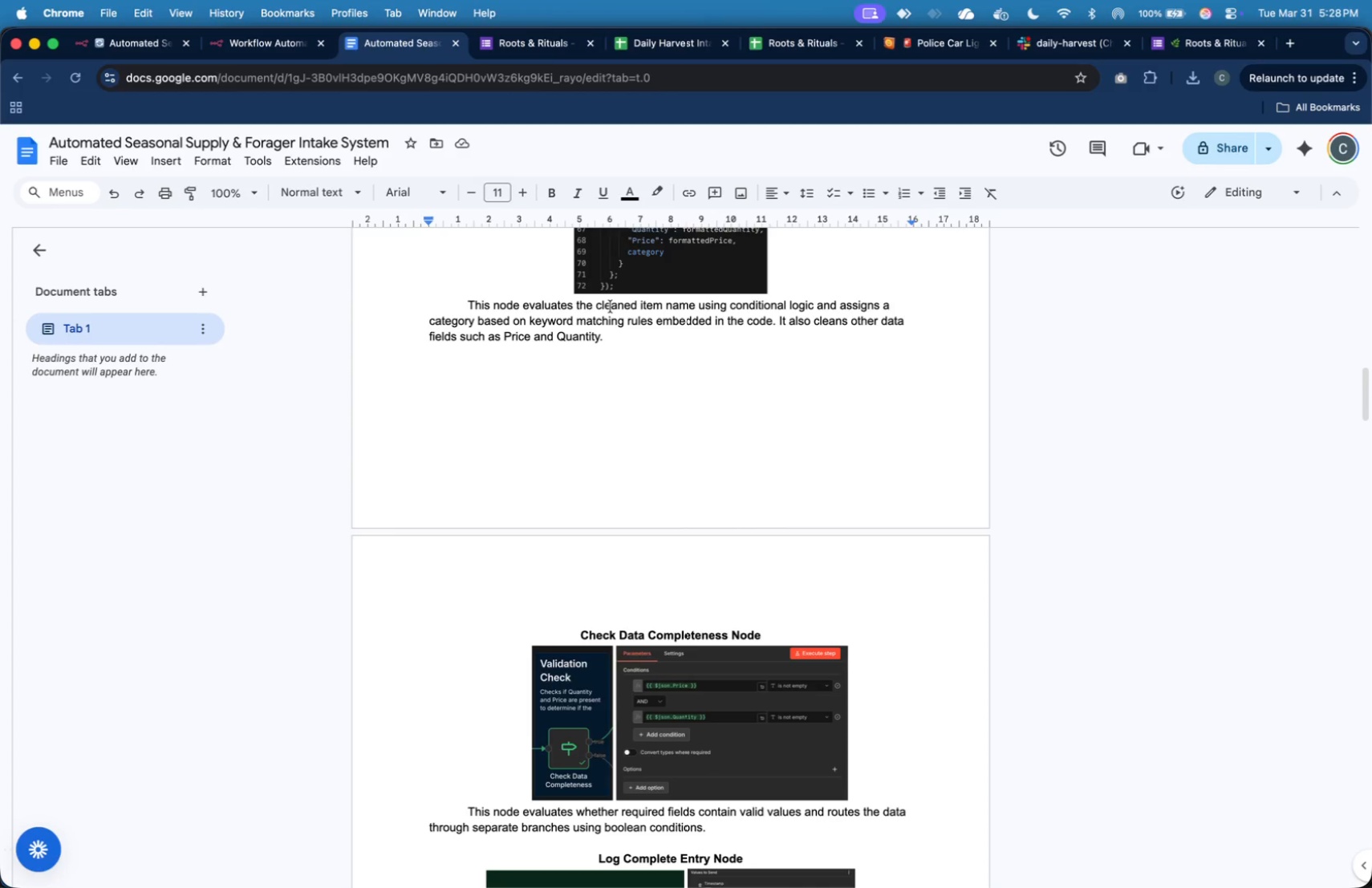 
scroll: coordinate [606, 302], scroll_direction: up, amount: 71.0
 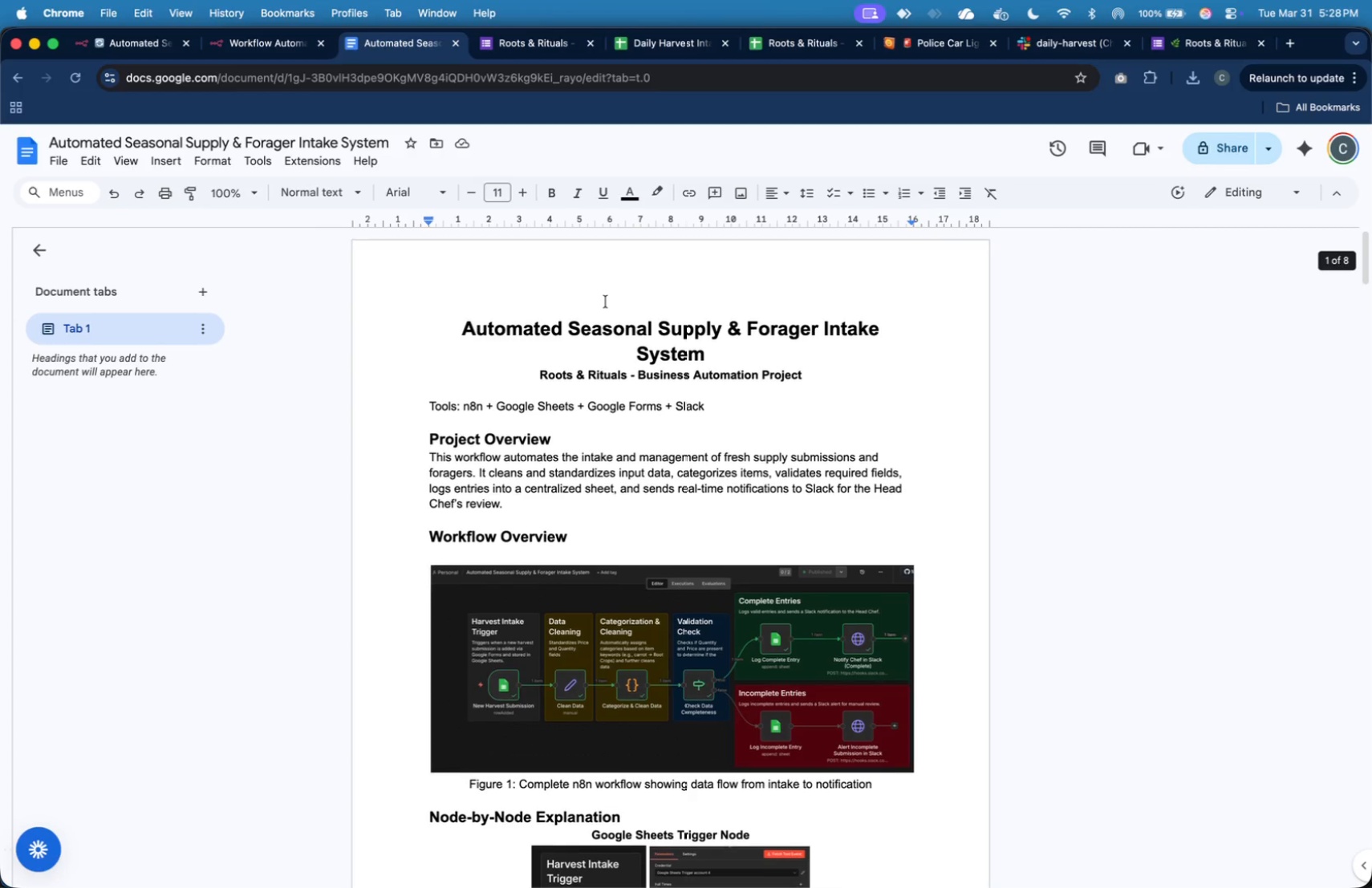 
scroll: coordinate [606, 302], scroll_direction: down, amount: 24.0
 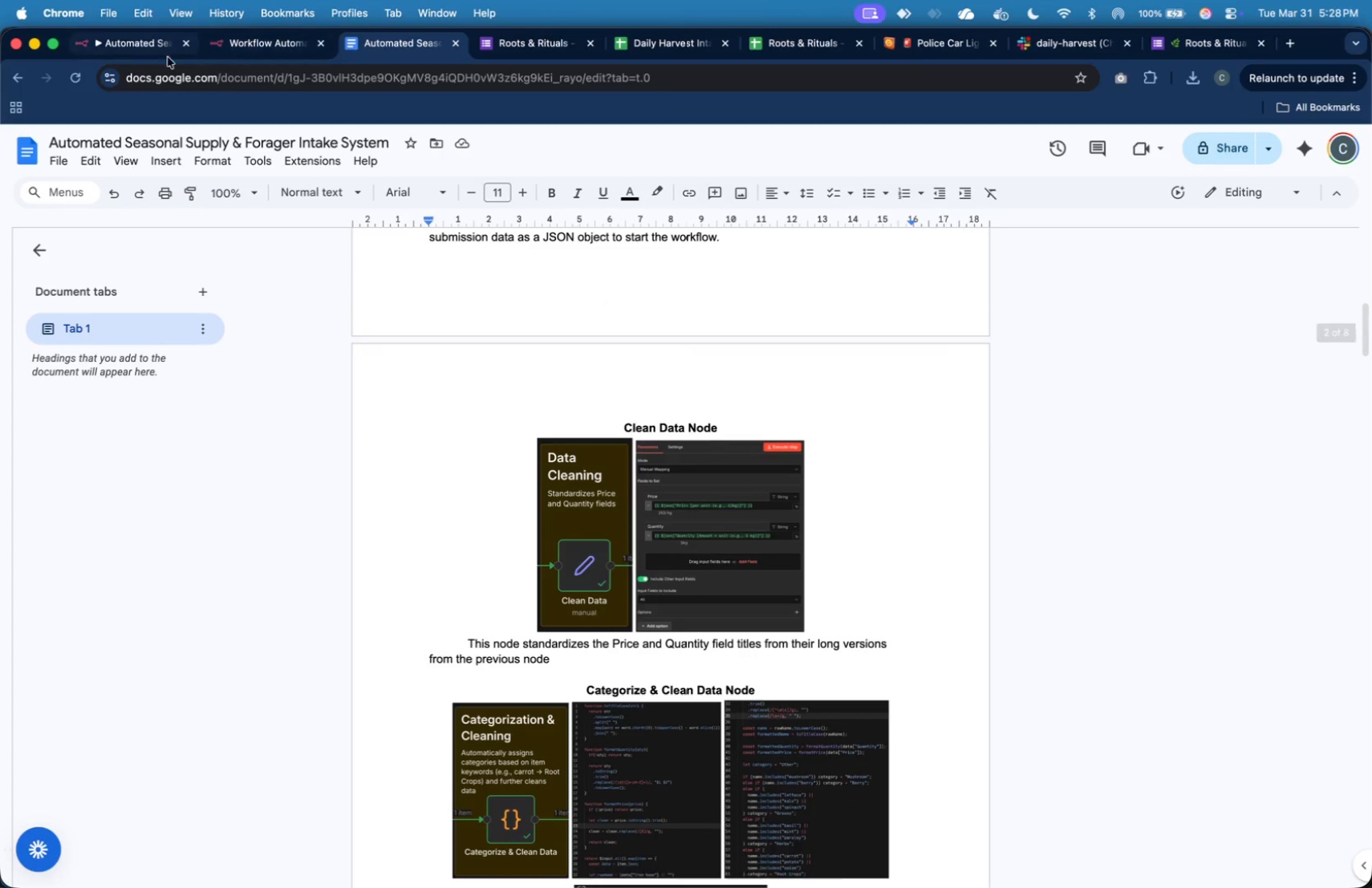 
left_click([160, 54])
 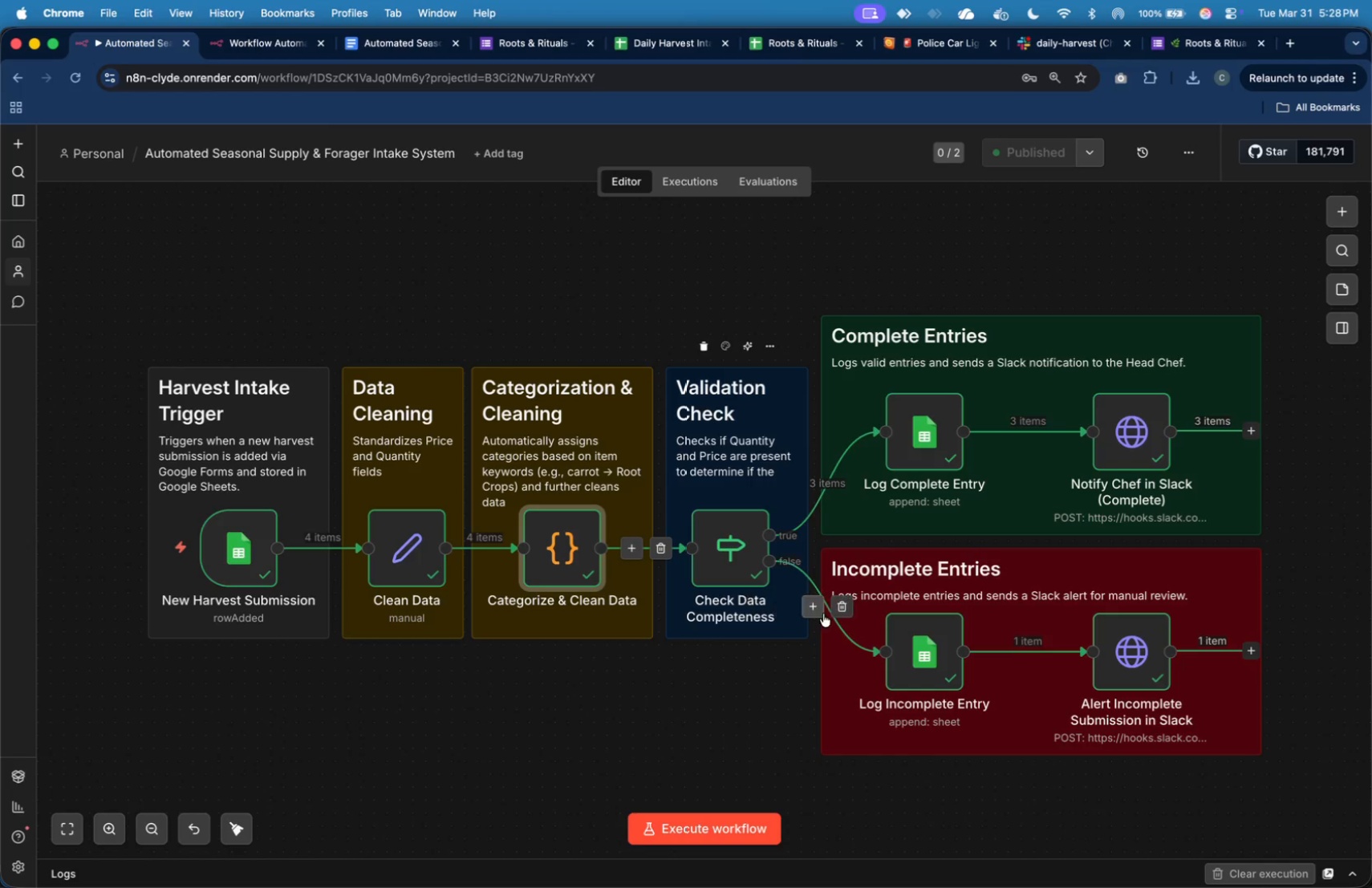 
wait(8.67)
 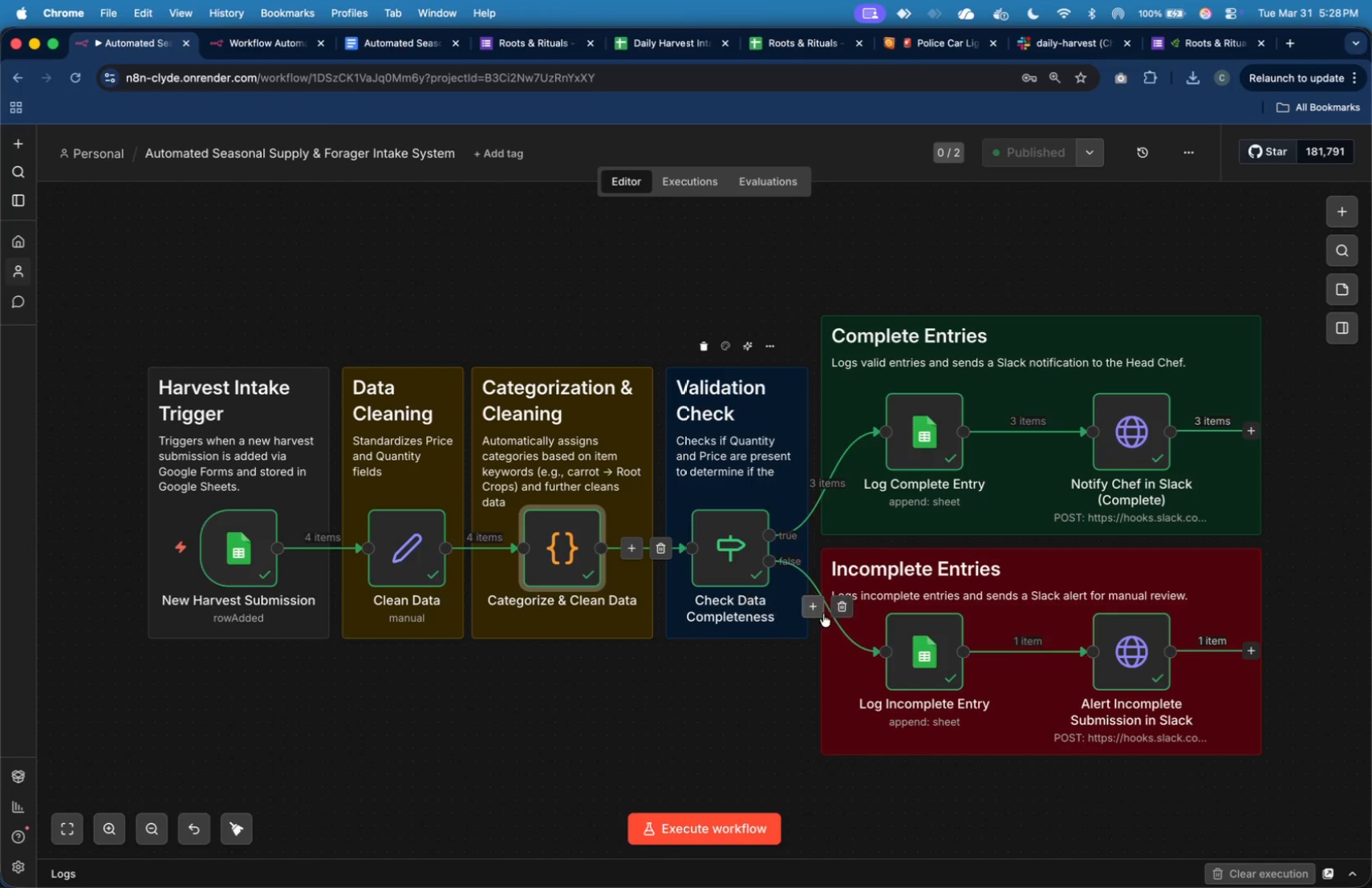 
left_click([404, 54])
 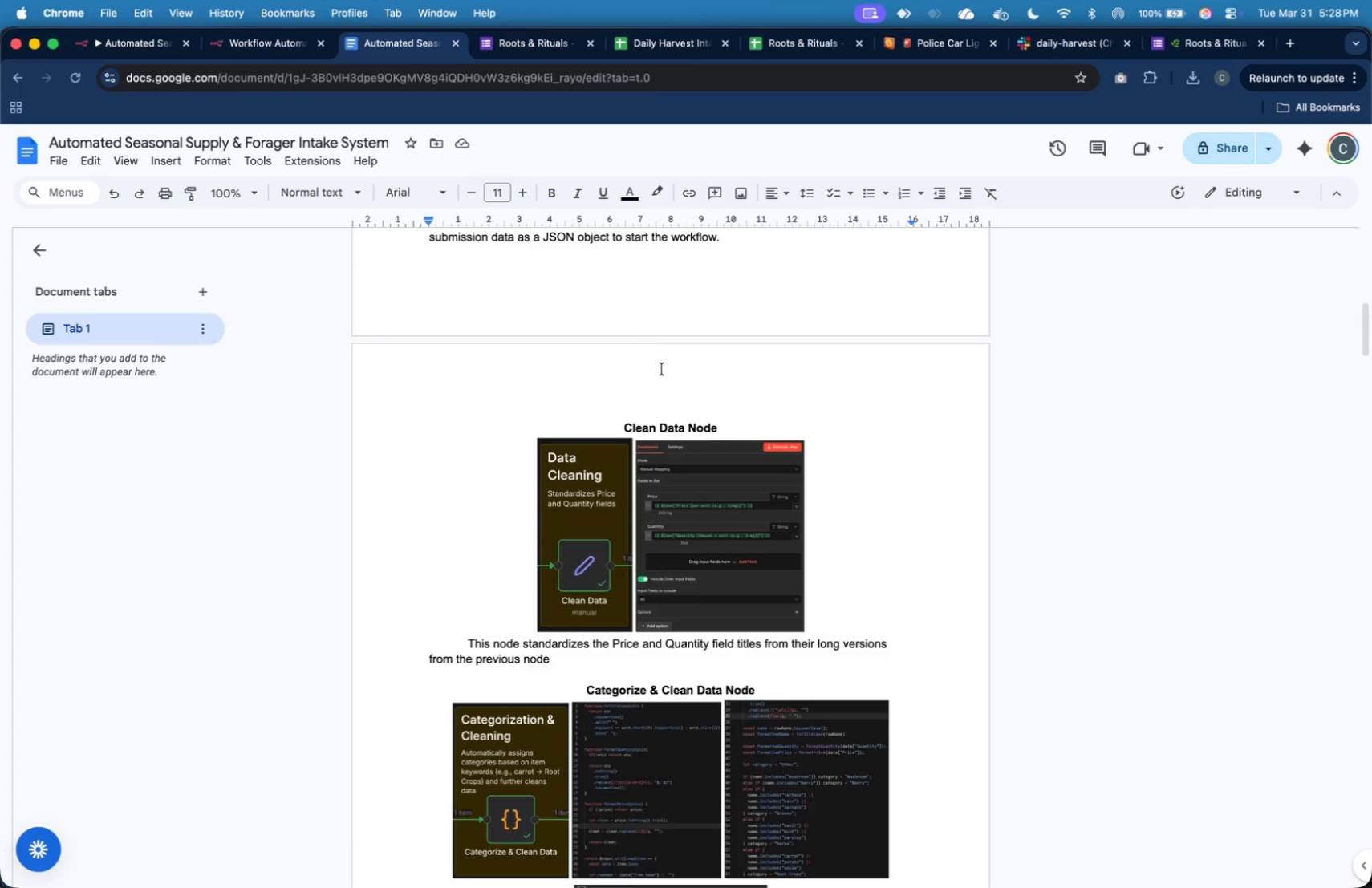 
scroll: coordinate [677, 383], scroll_direction: down, amount: 20.0
 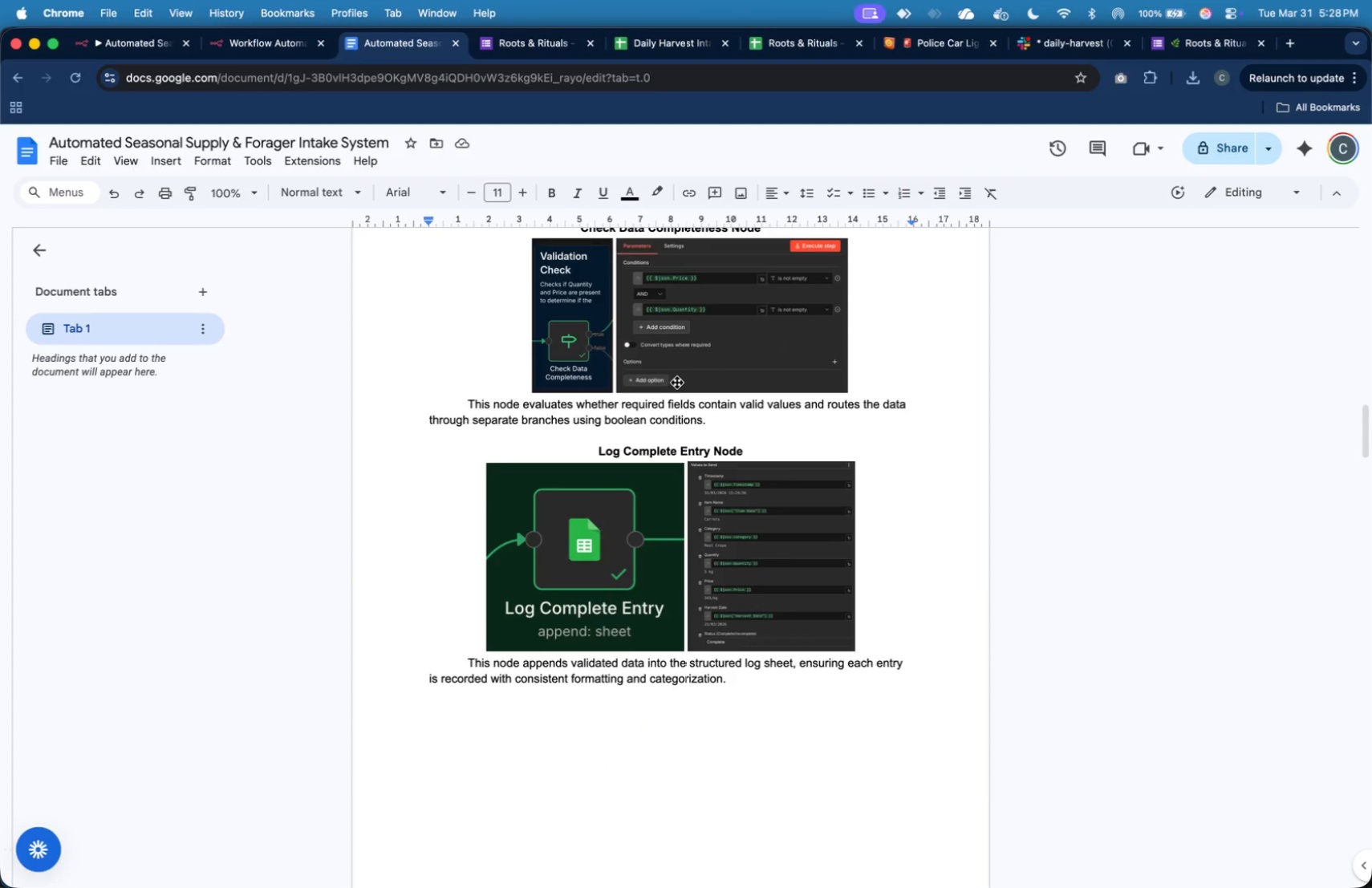 
scroll: coordinate [677, 383], scroll_direction: up, amount: 7.0
 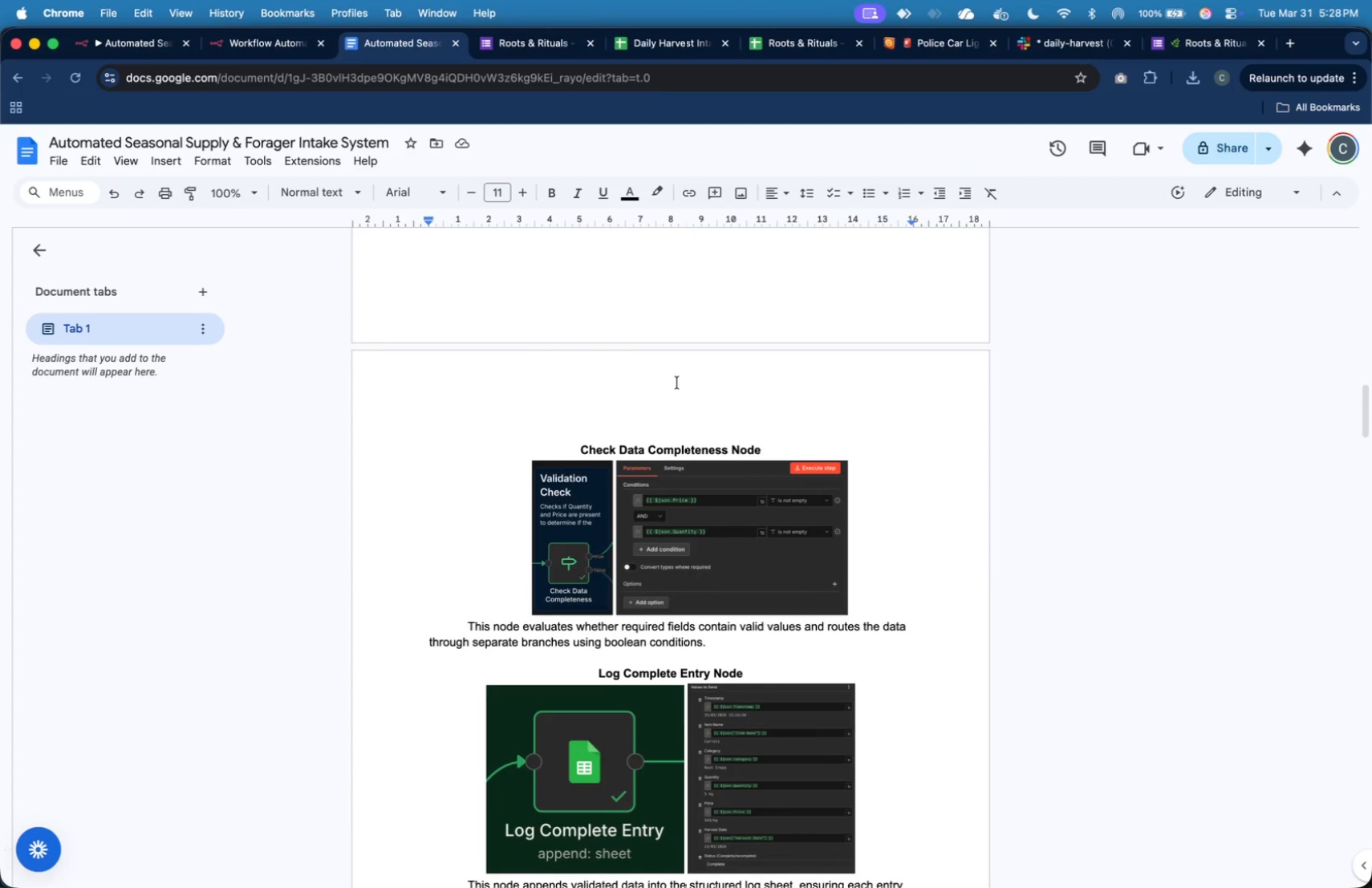 
scroll: coordinate [677, 383], scroll_direction: down, amount: 14.0
 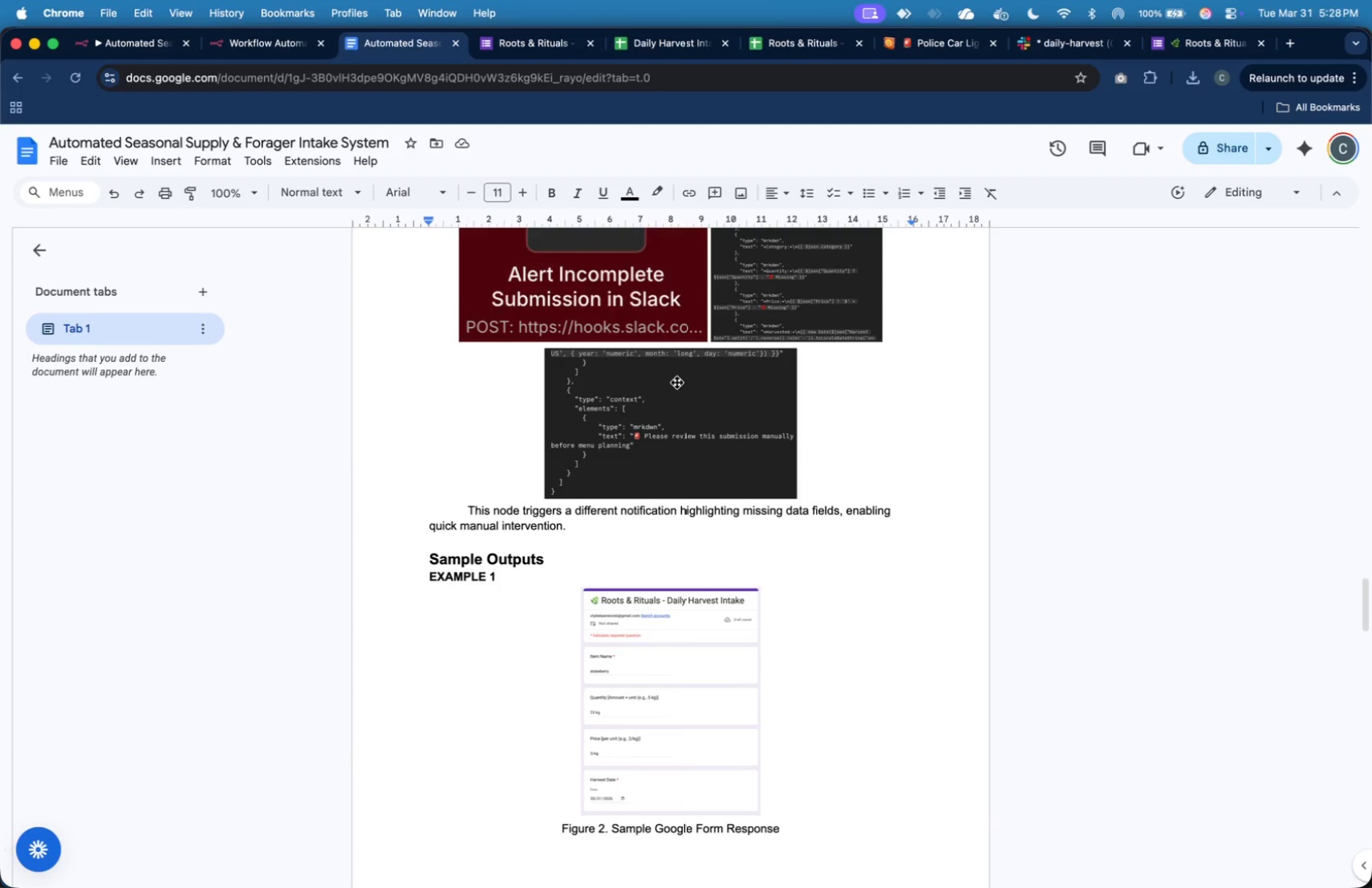 
left_click([859, 446])
 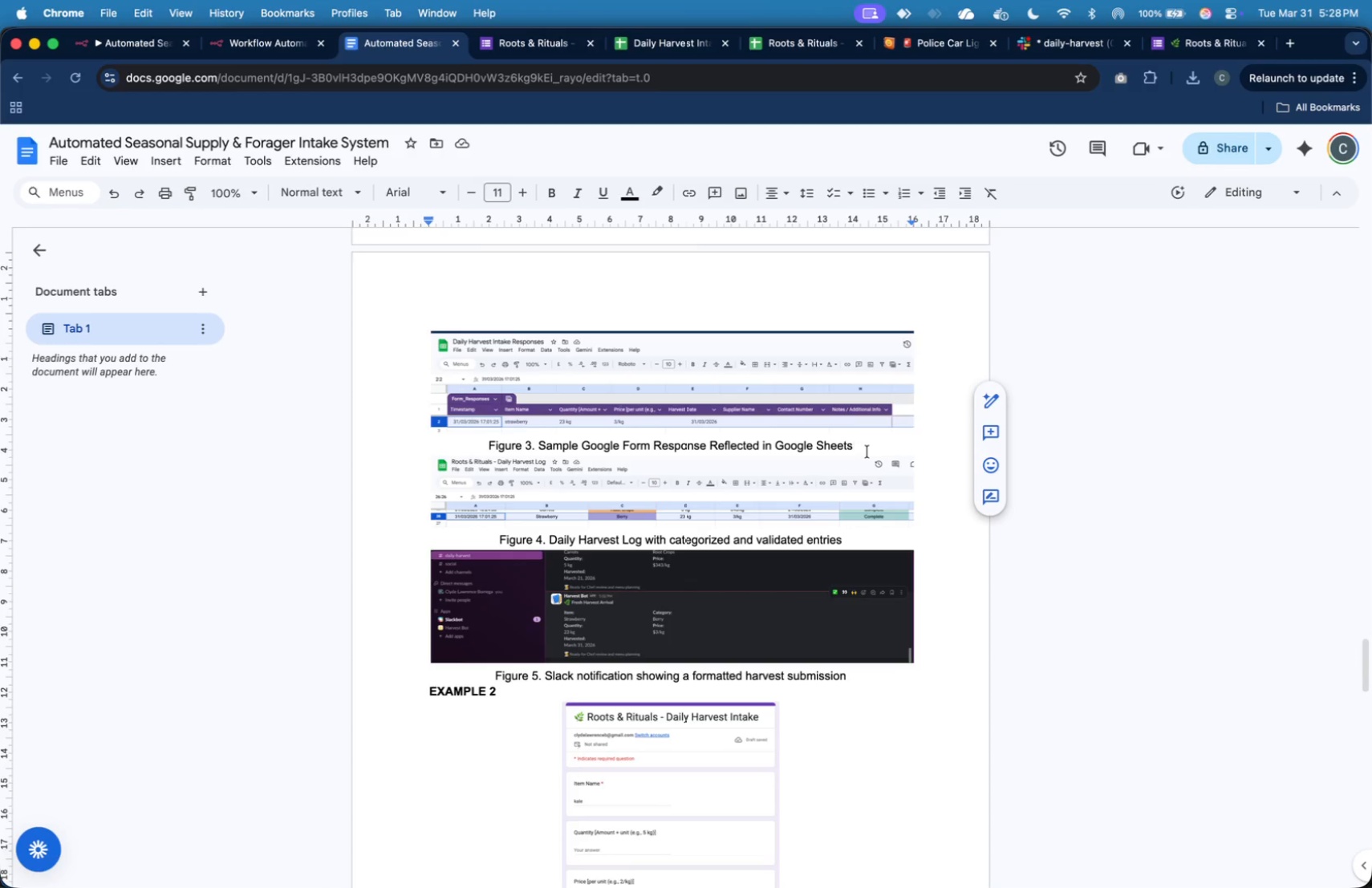 
key(Enter)
 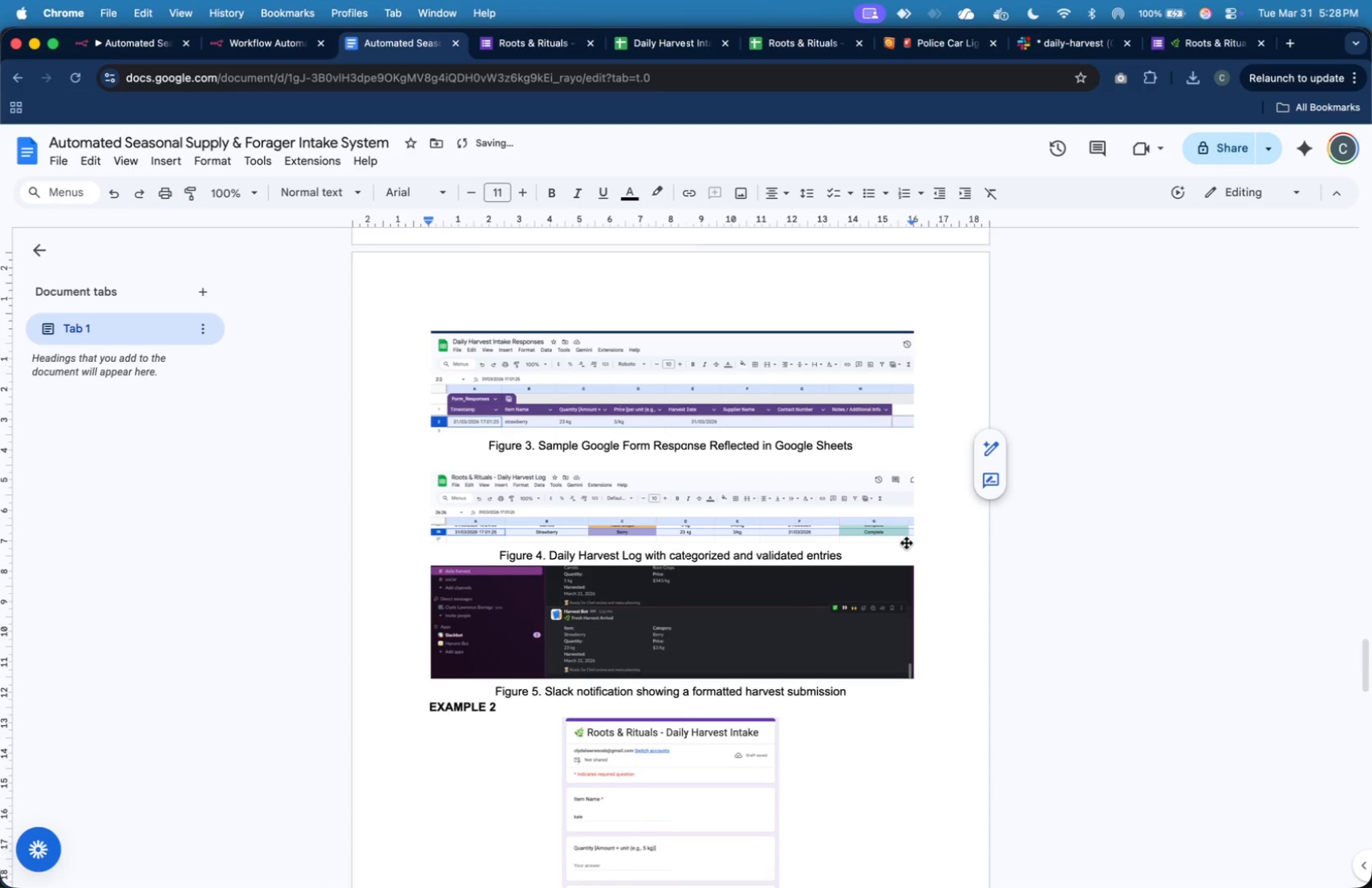 
left_click([907, 547])
 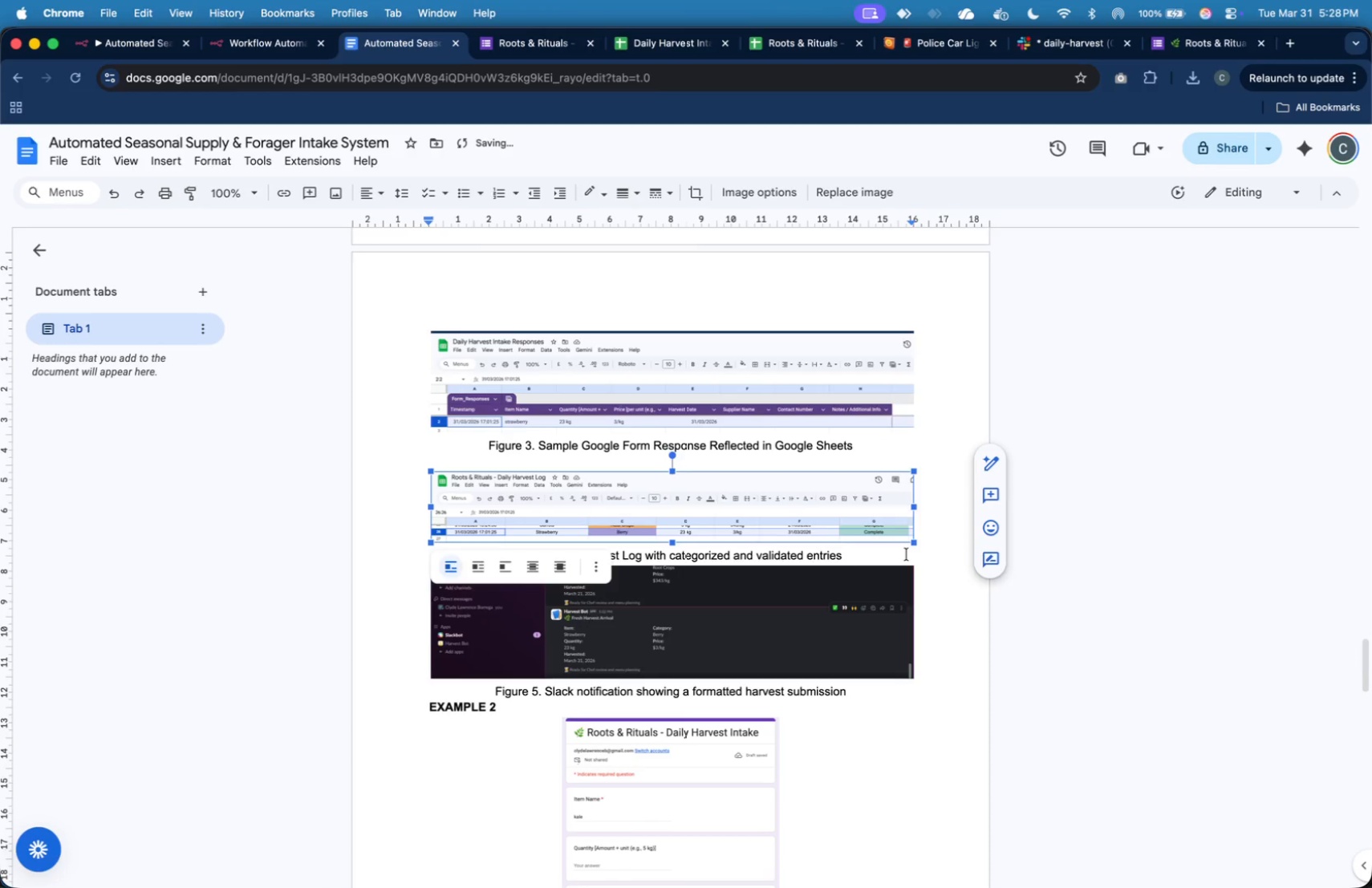 
left_click([907, 554])
 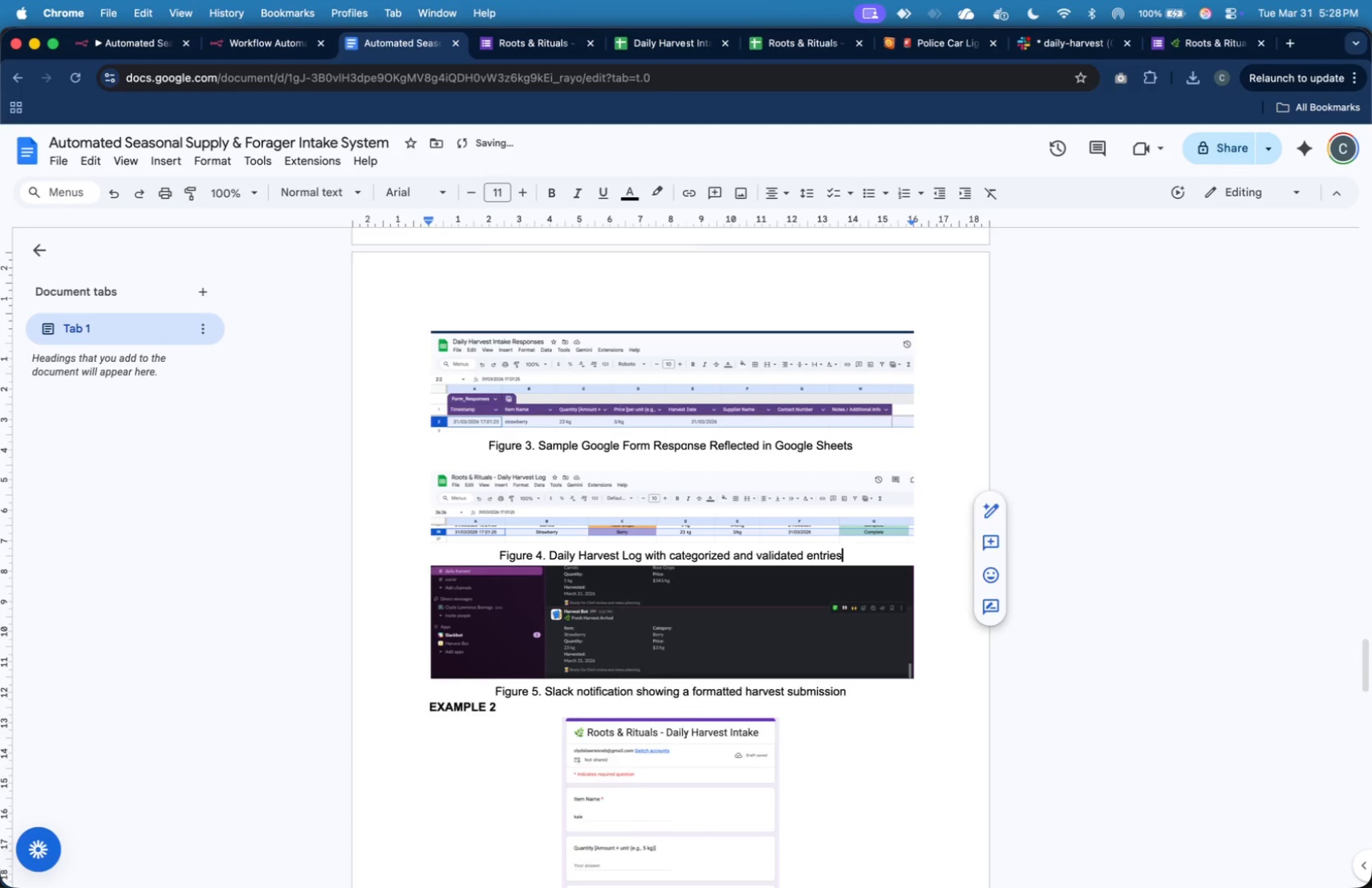 
key(Enter)
 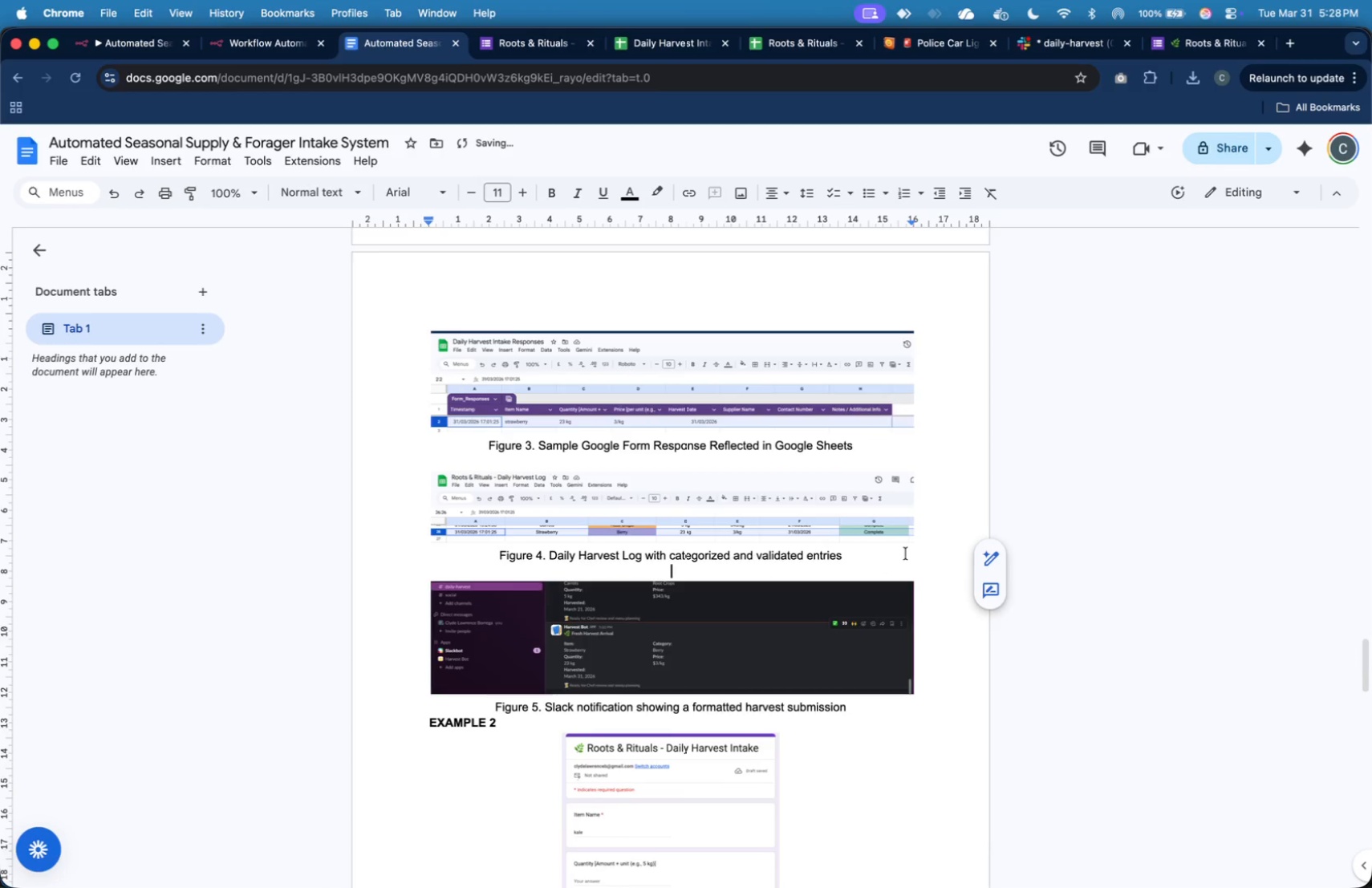 
scroll: coordinate [906, 553], scroll_direction: down, amount: 5.0
 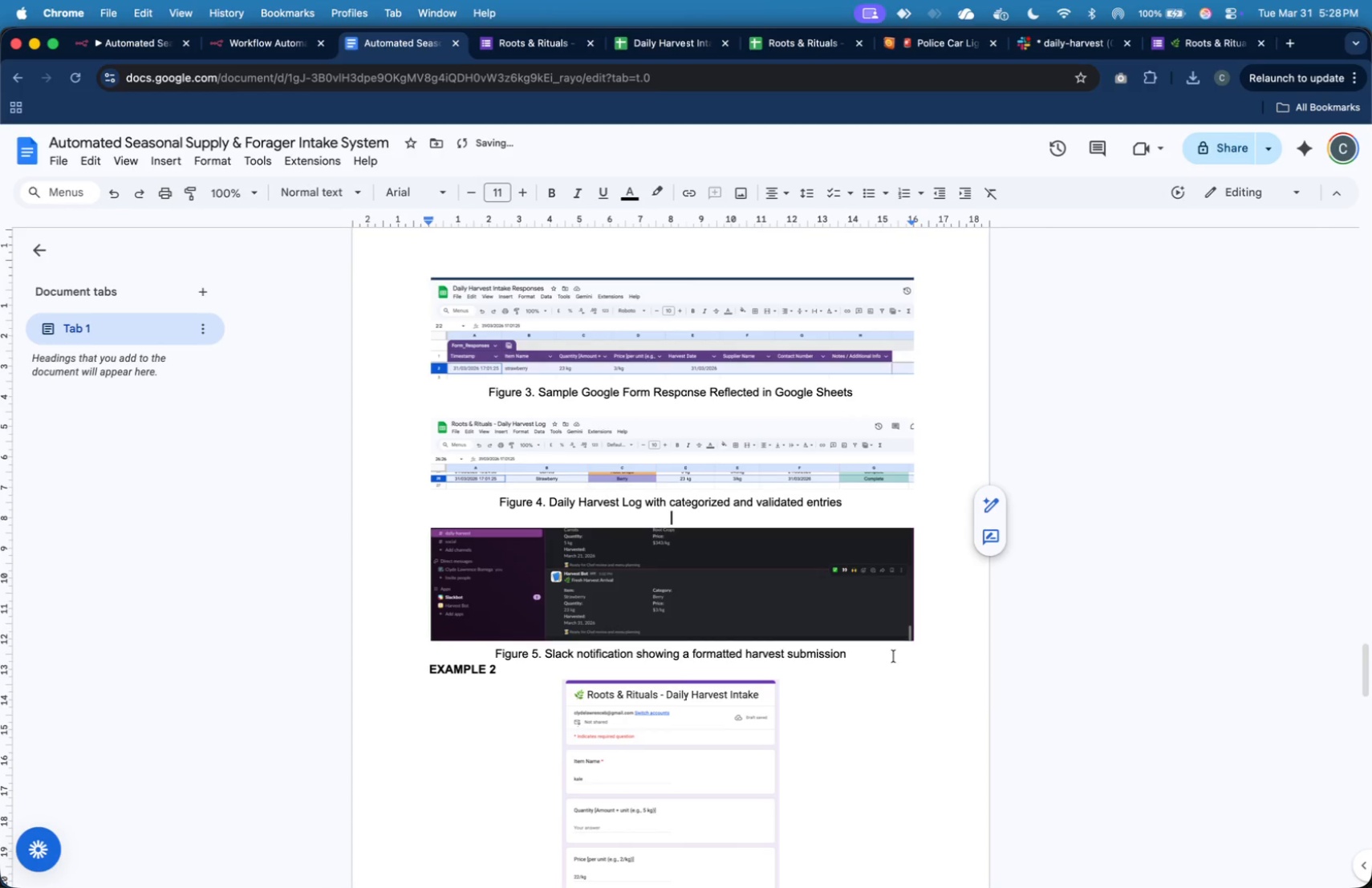 
key(Enter)
 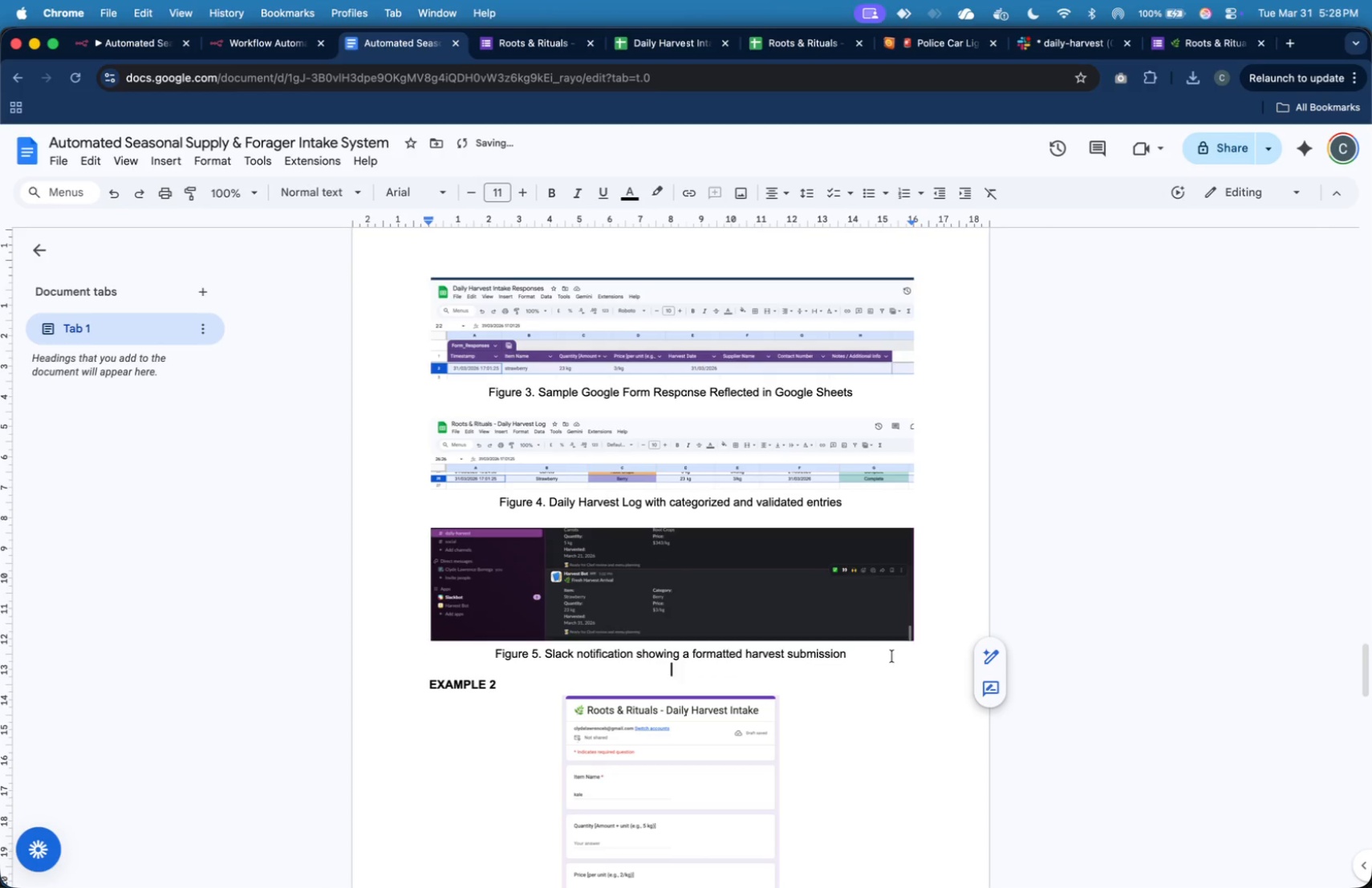 
scroll: coordinate [878, 616], scroll_direction: down, amount: 24.0
 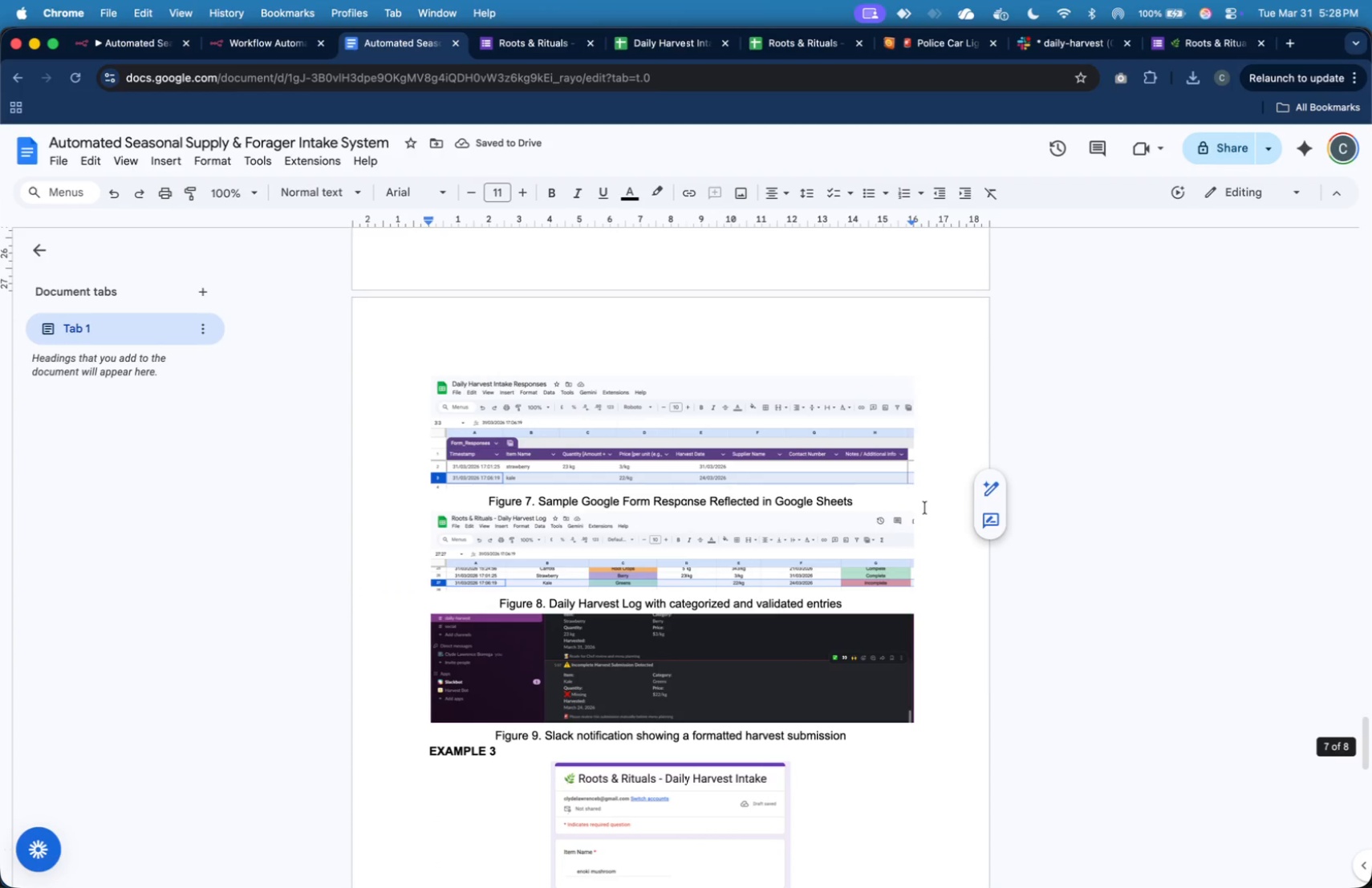 
left_click([925, 507])
 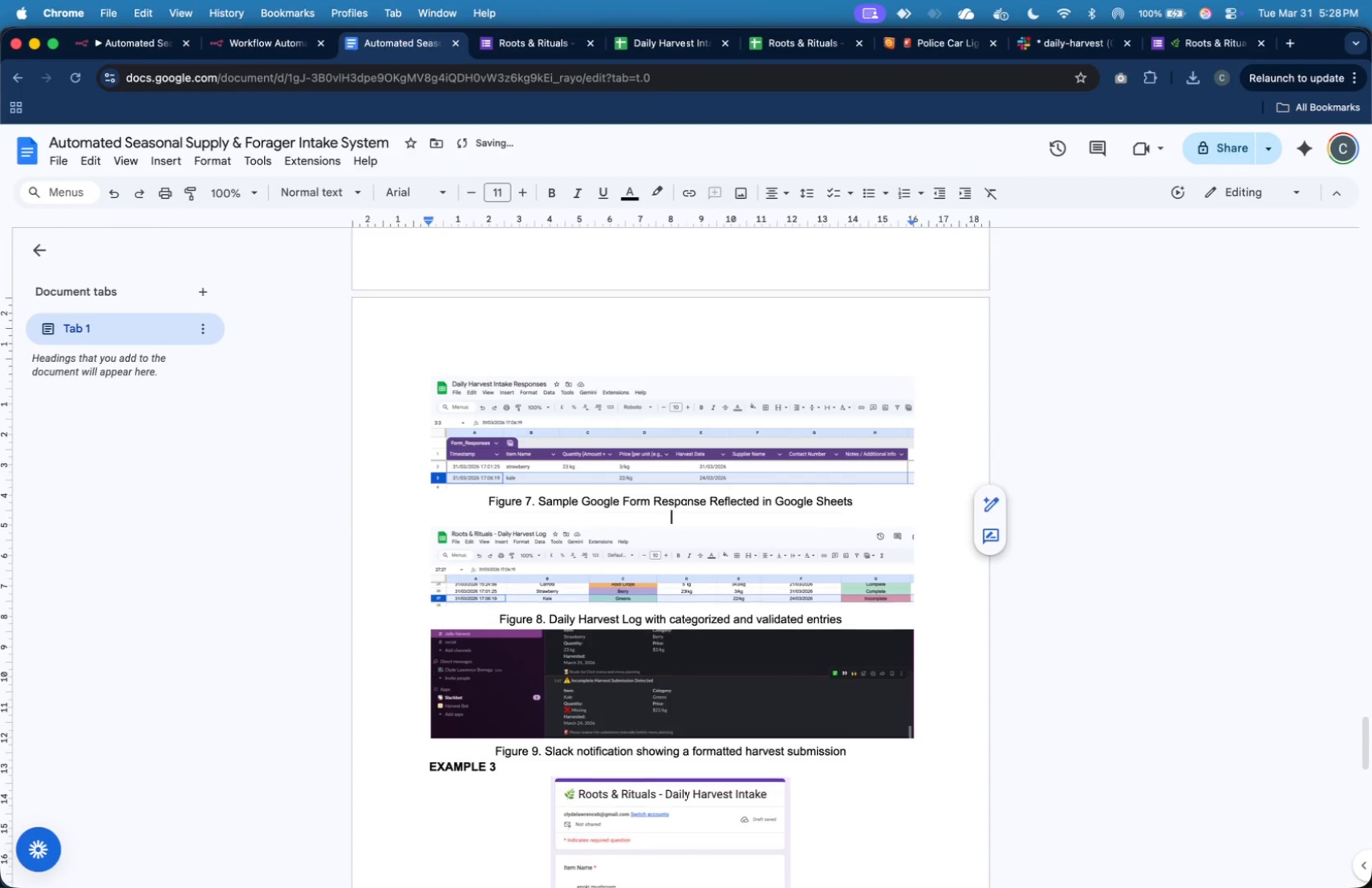 
key(Enter)
 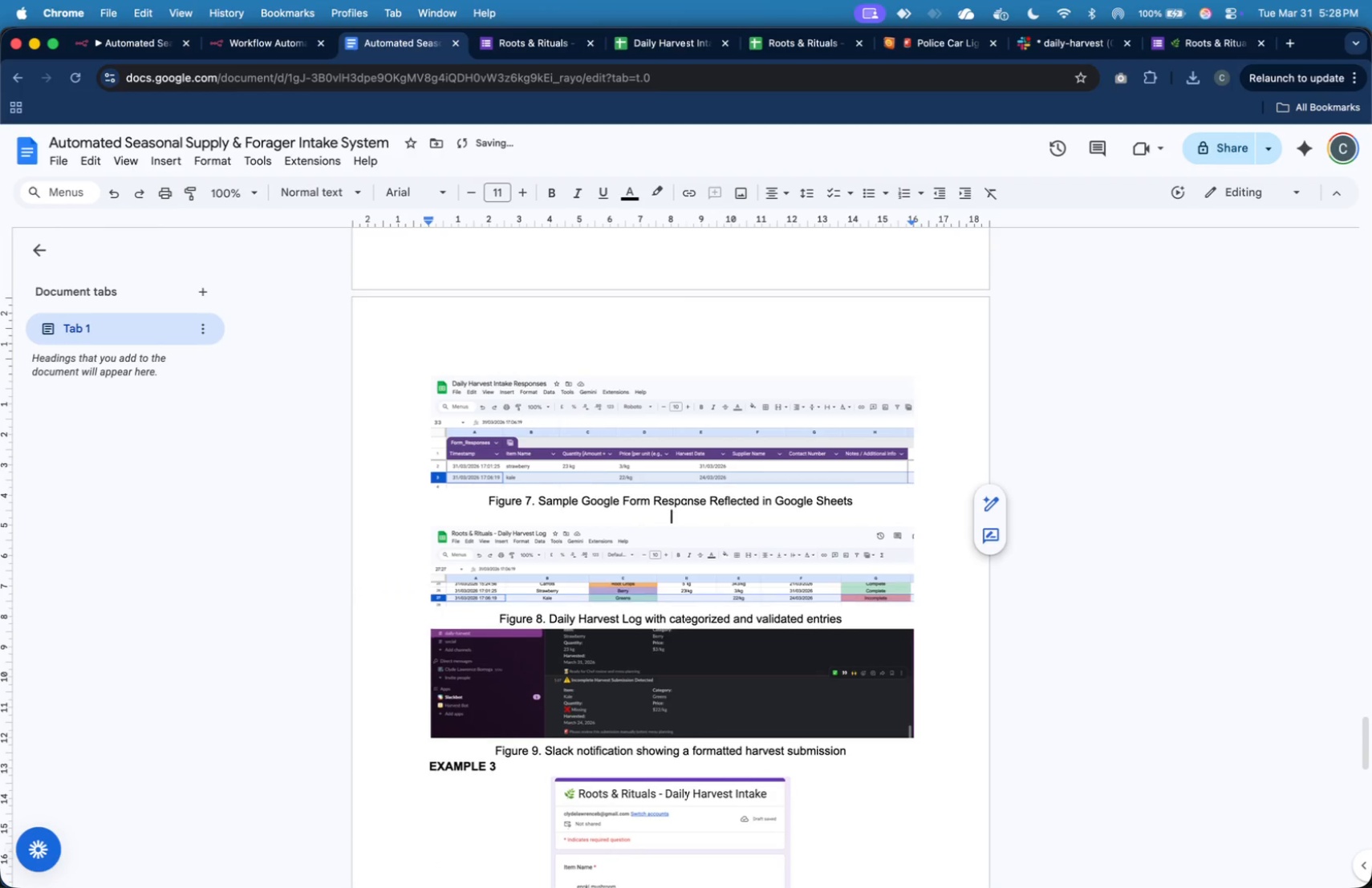 
scroll: coordinate [925, 507], scroll_direction: down, amount: 3.0
 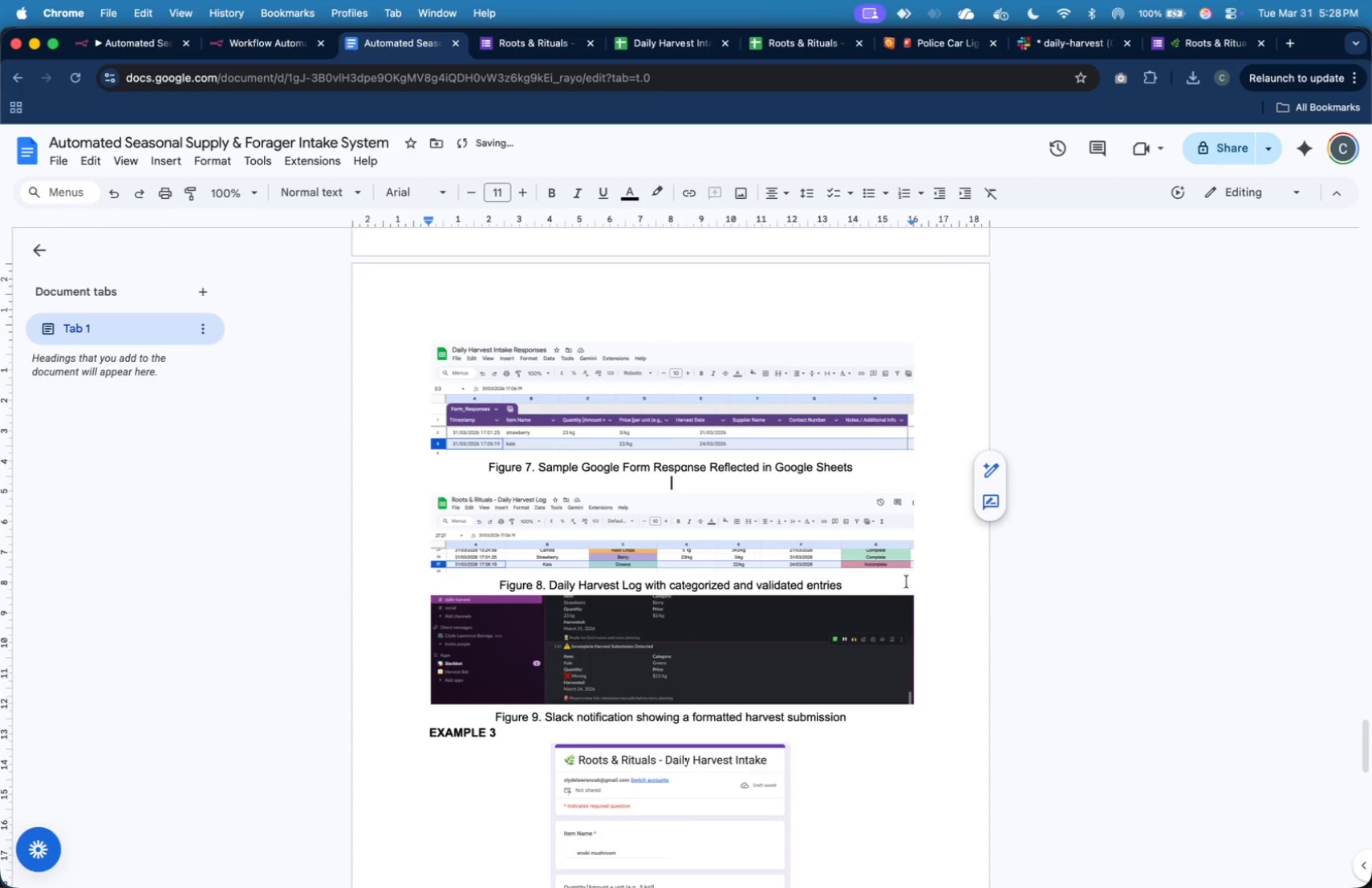 
left_click([907, 585])
 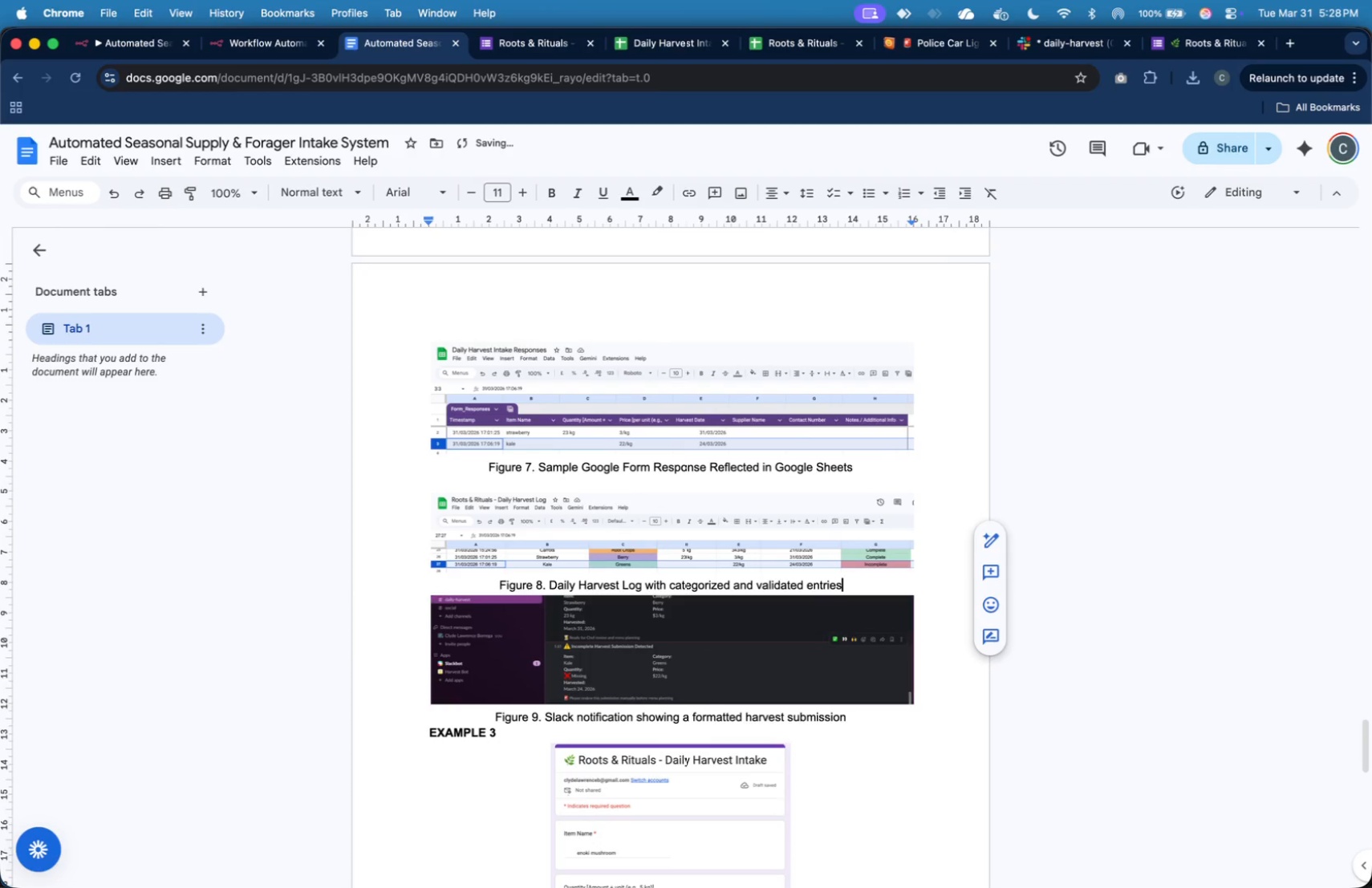 
key(Enter)
 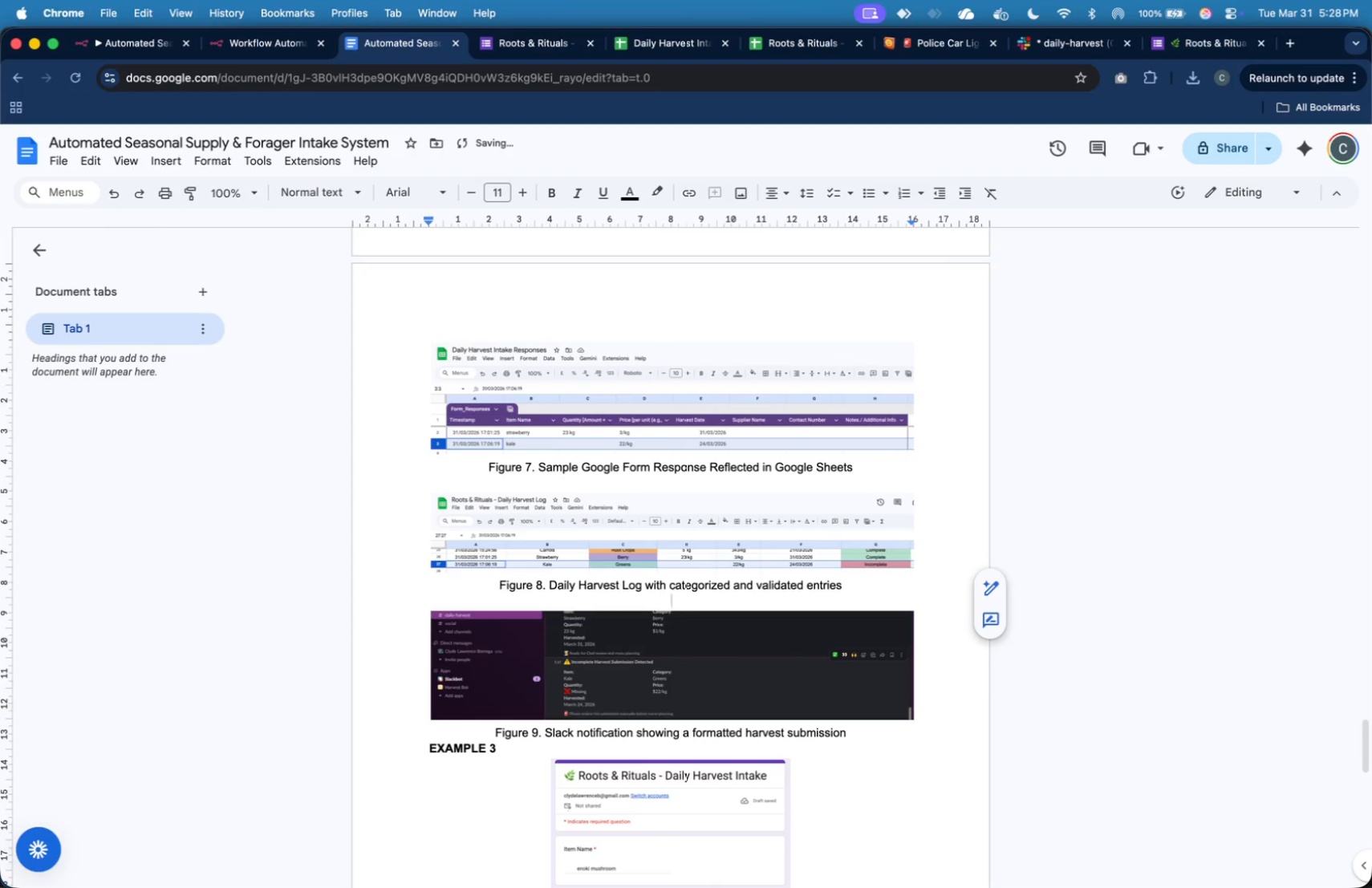 
scroll: coordinate [907, 585], scroll_direction: down, amount: 4.0
 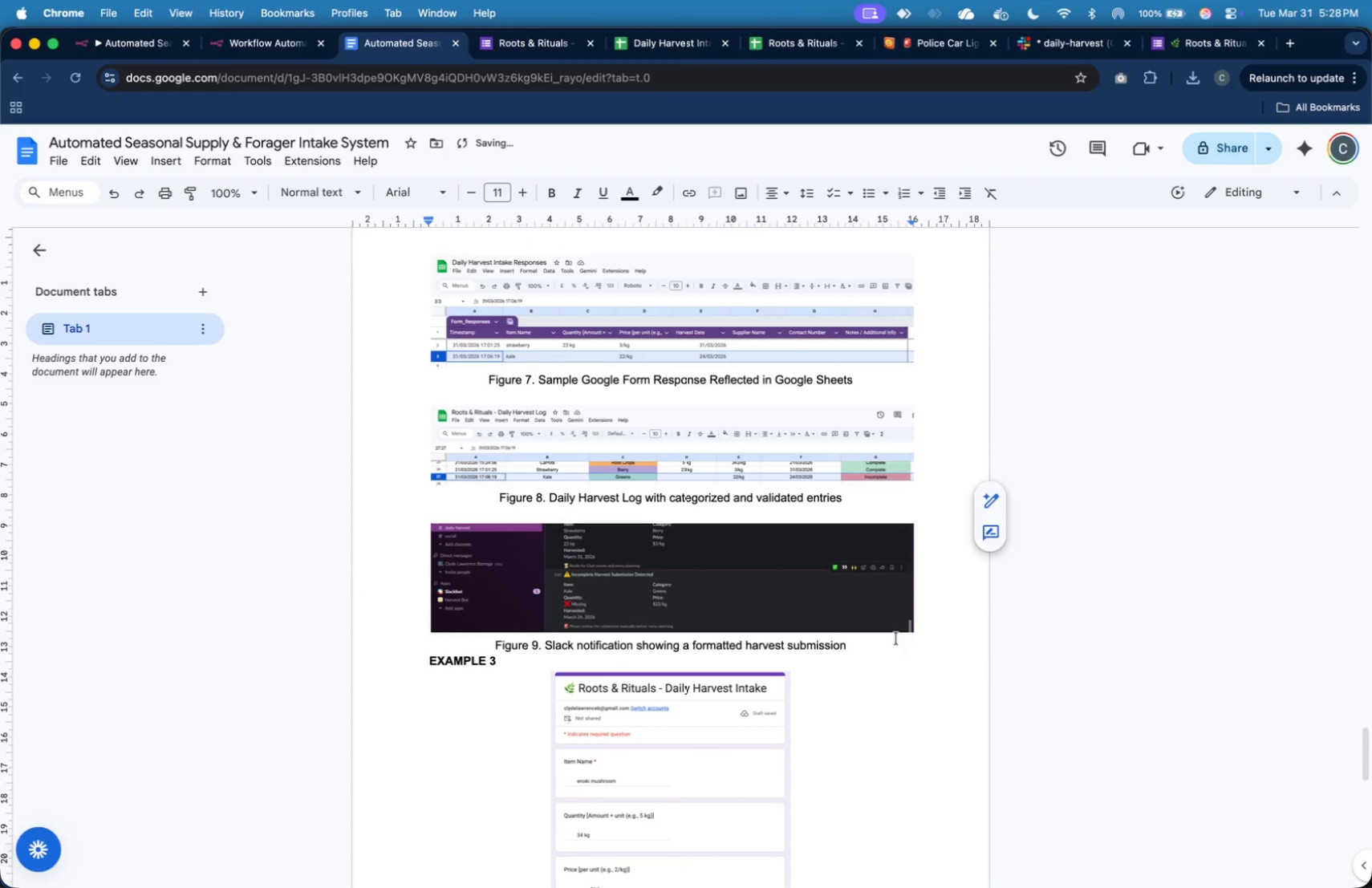 
left_click([894, 644])
 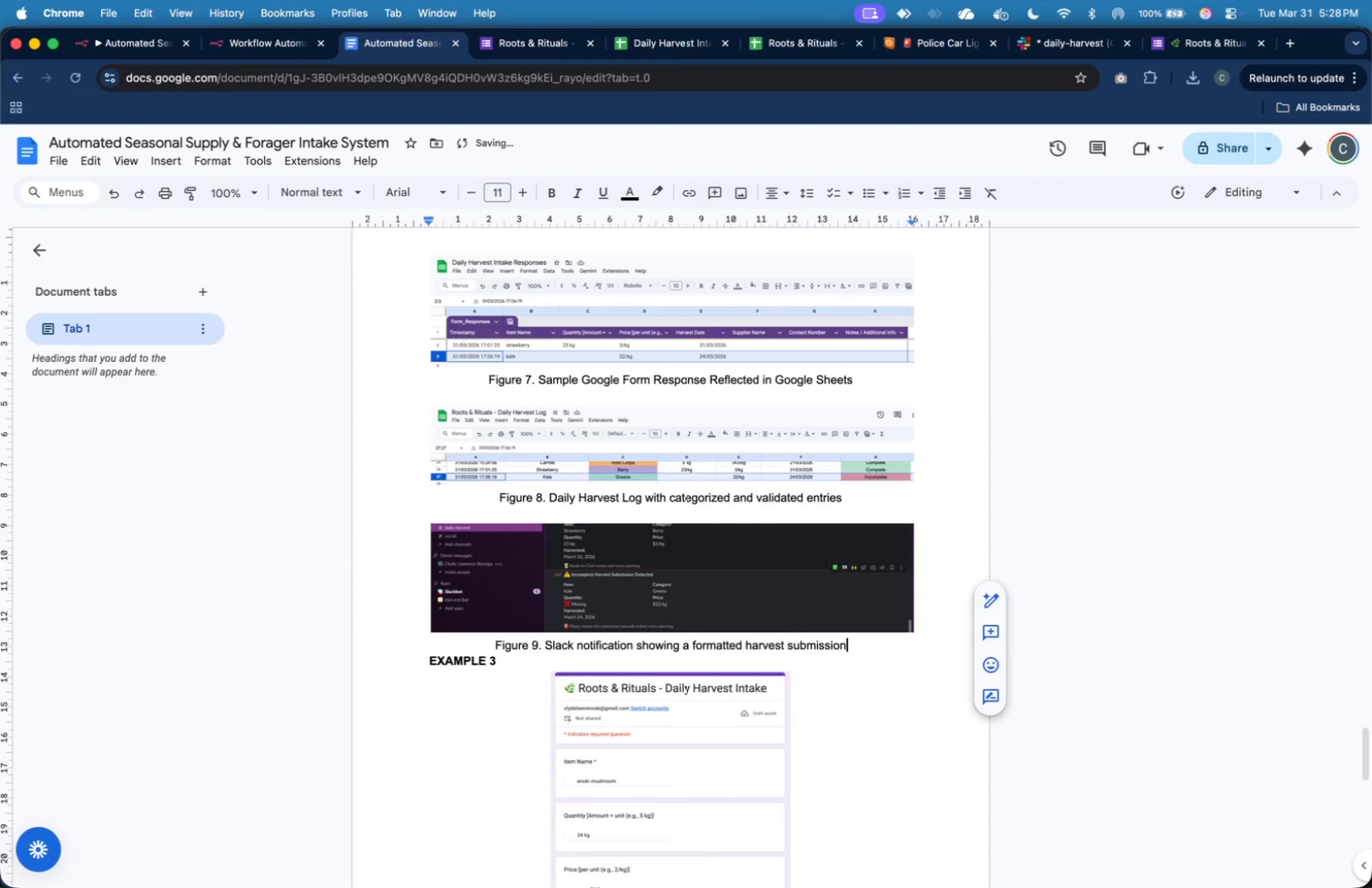 
key(Enter)
 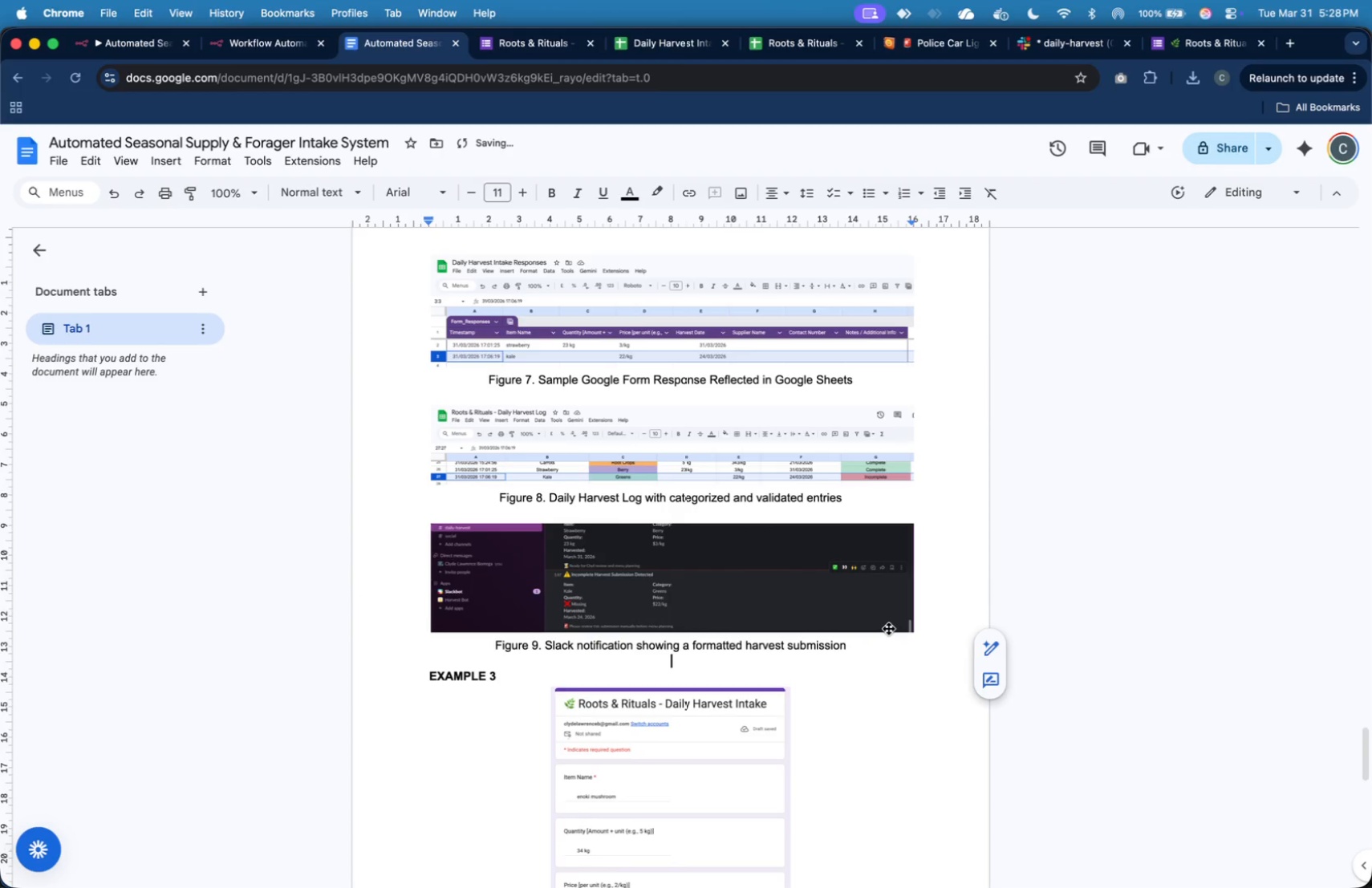 
scroll: coordinate [889, 628], scroll_direction: down, amount: 18.0
 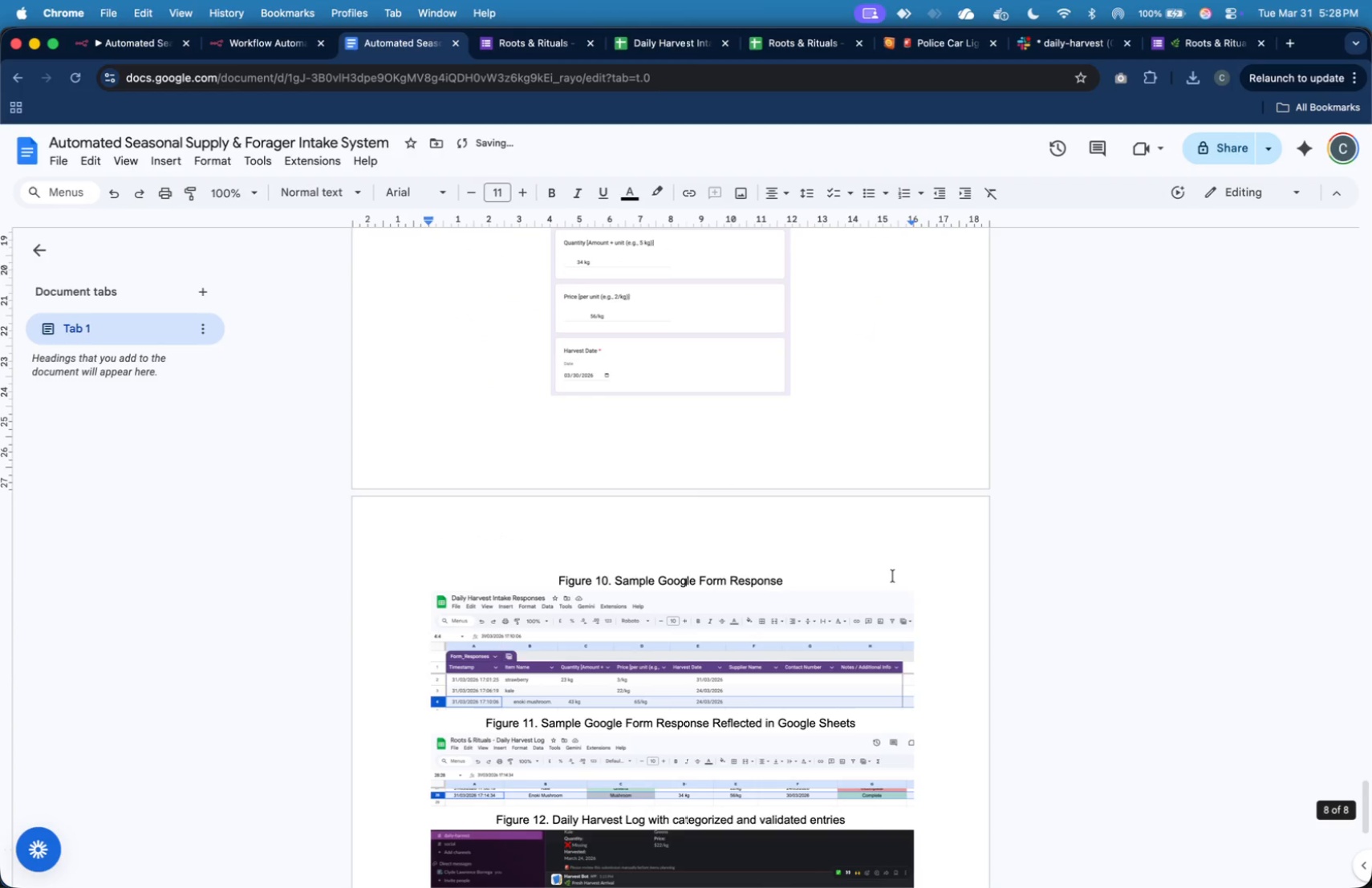 
scroll: coordinate [893, 576], scroll_direction: up, amount: 16.0
 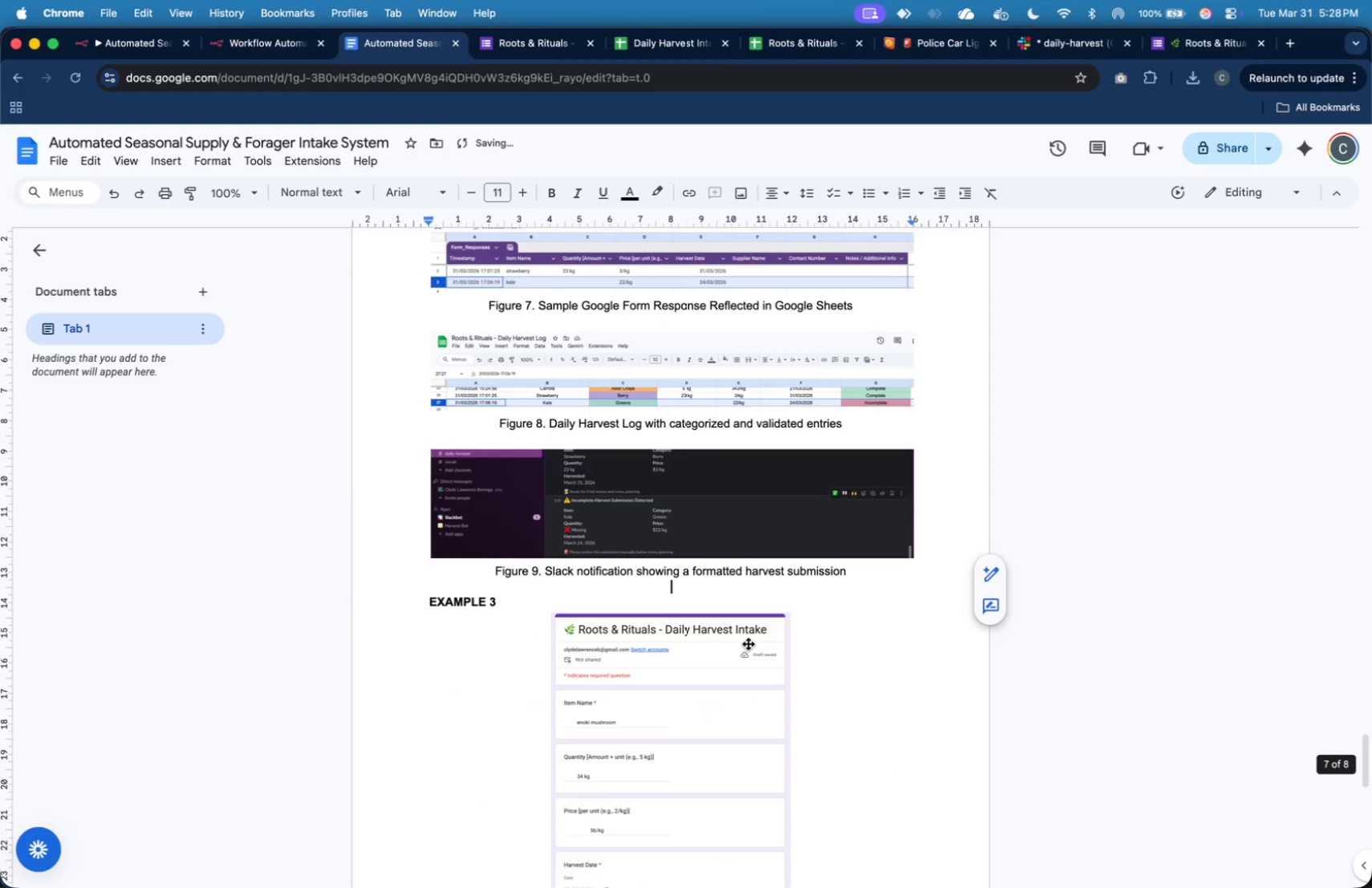 
left_click([745, 662])
 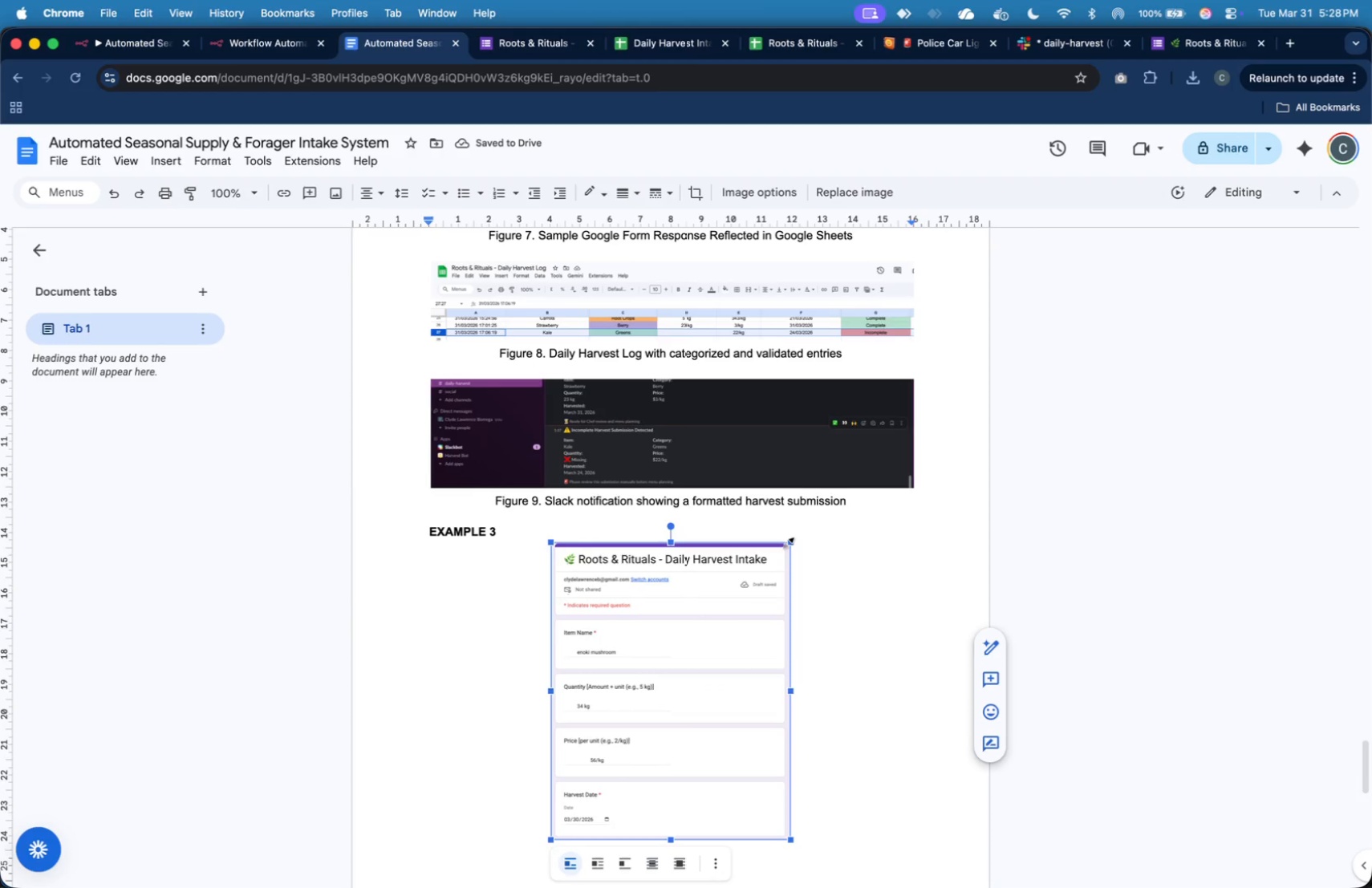 
left_click_drag(start_coordinate=[789, 543], to_coordinate=[773, 610])
 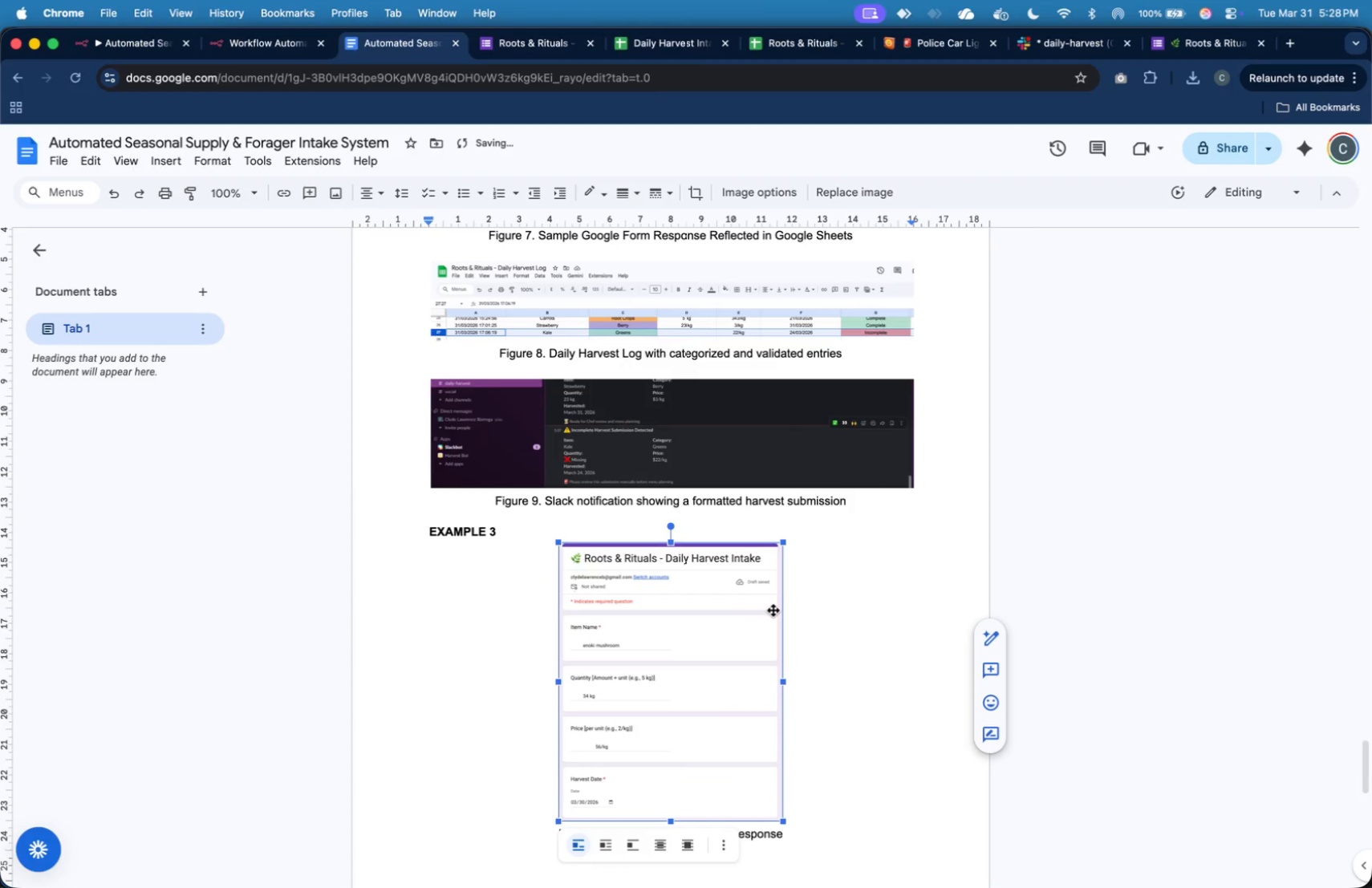 
scroll: coordinate [773, 610], scroll_direction: down, amount: 11.0
 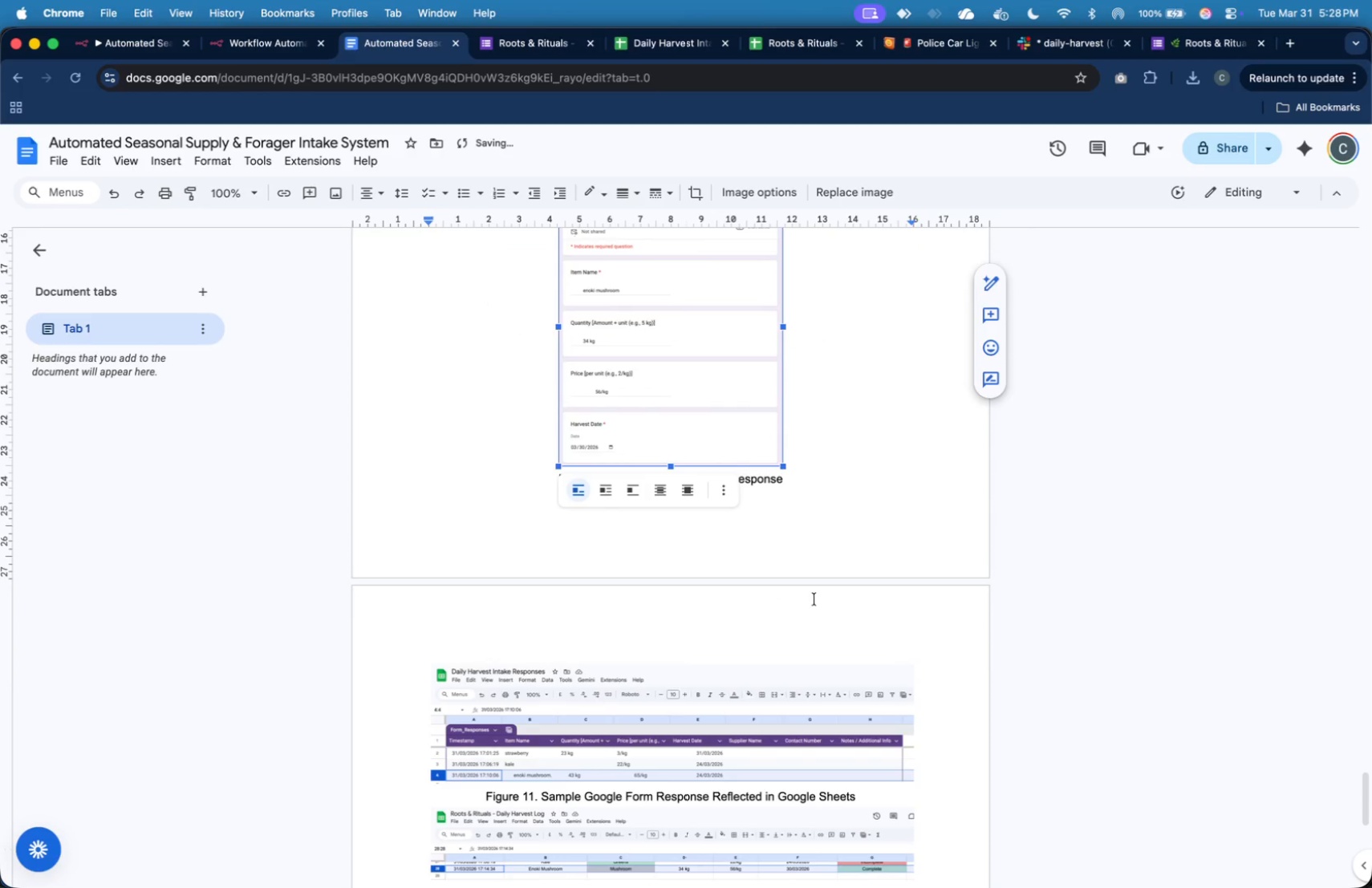 
left_click([866, 530])
 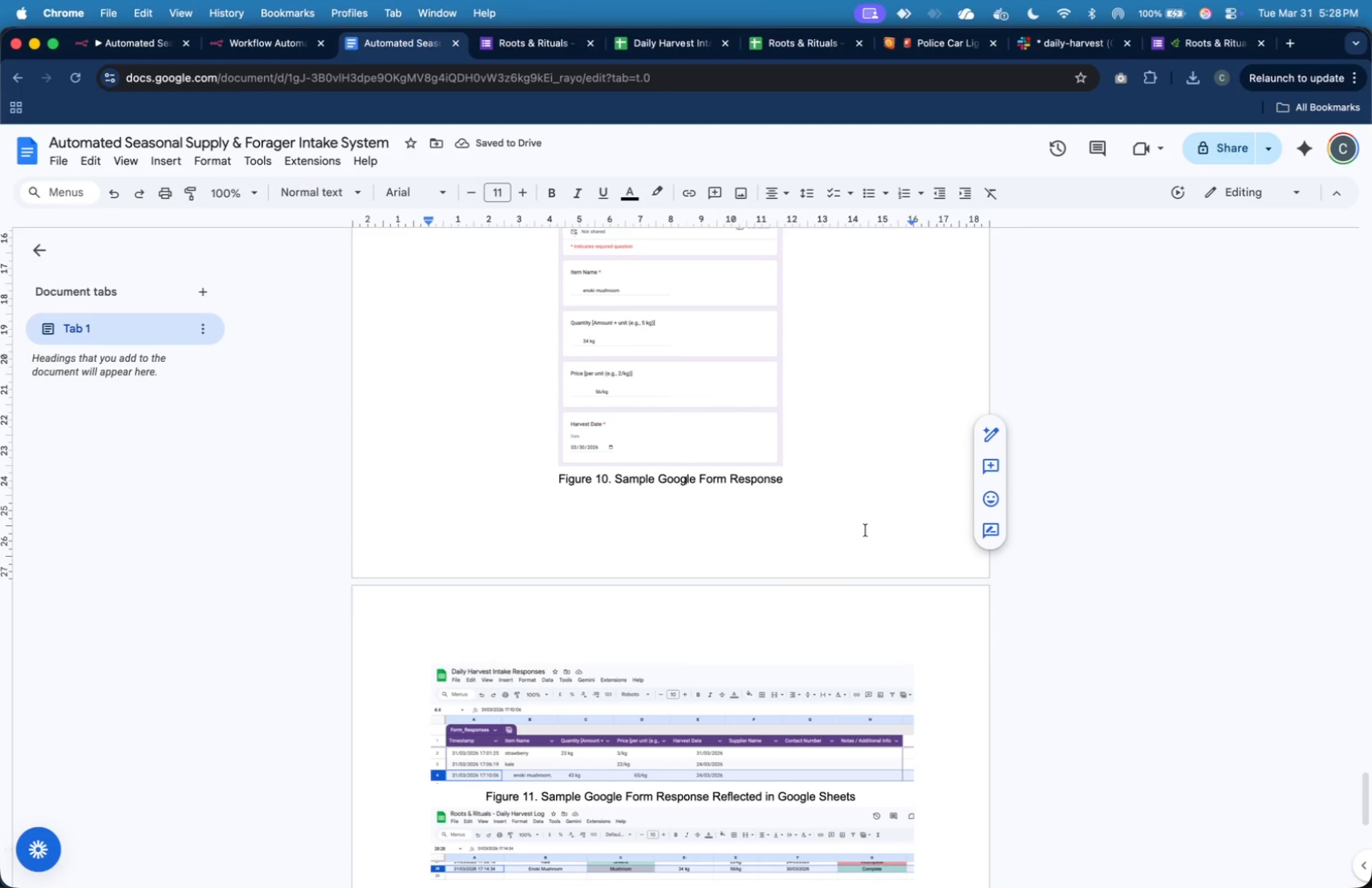 
scroll: coordinate [866, 530], scroll_direction: up, amount: 3.0
 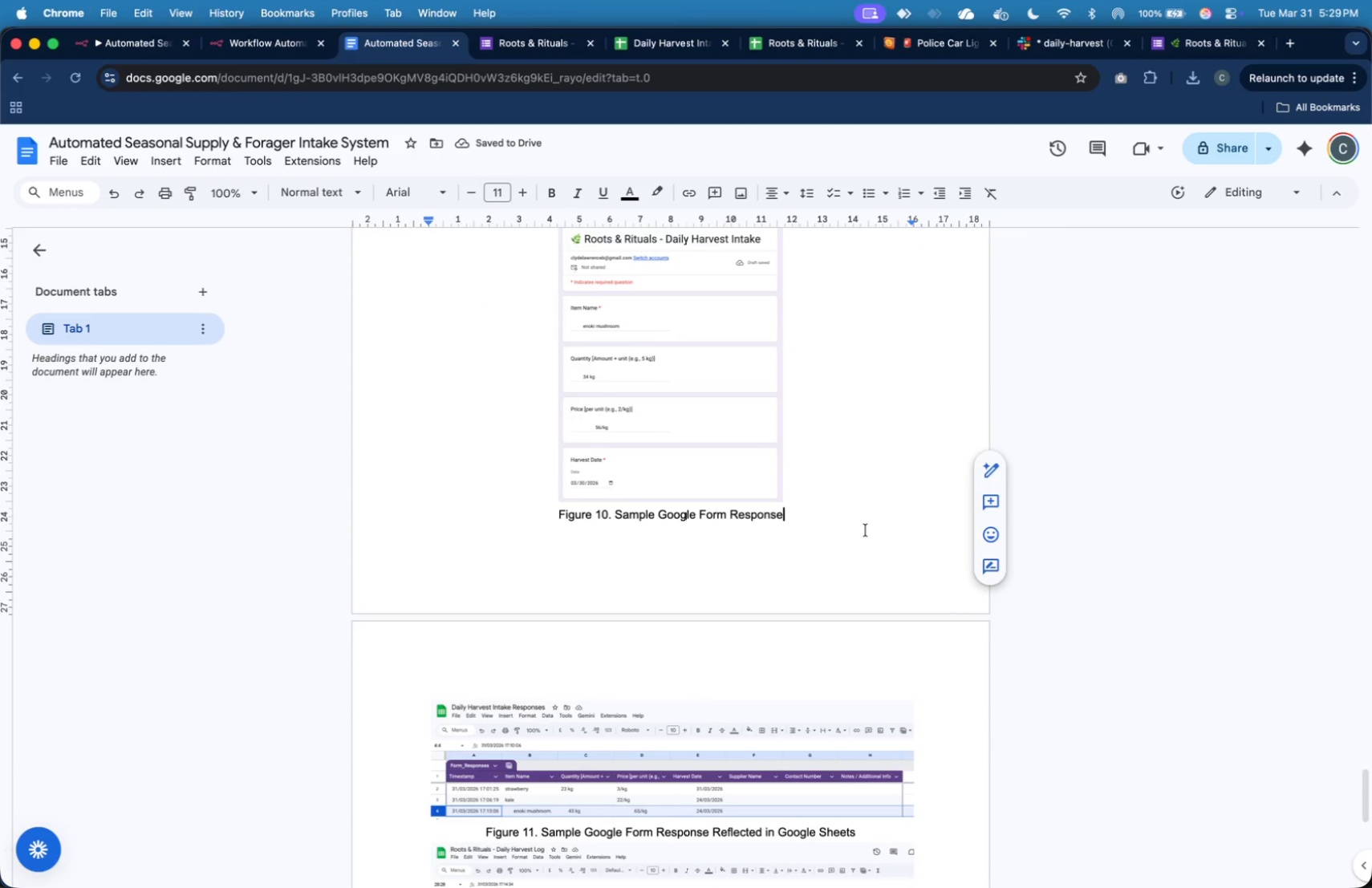 
scroll: coordinate [866, 529], scroll_direction: down, amount: 8.0
 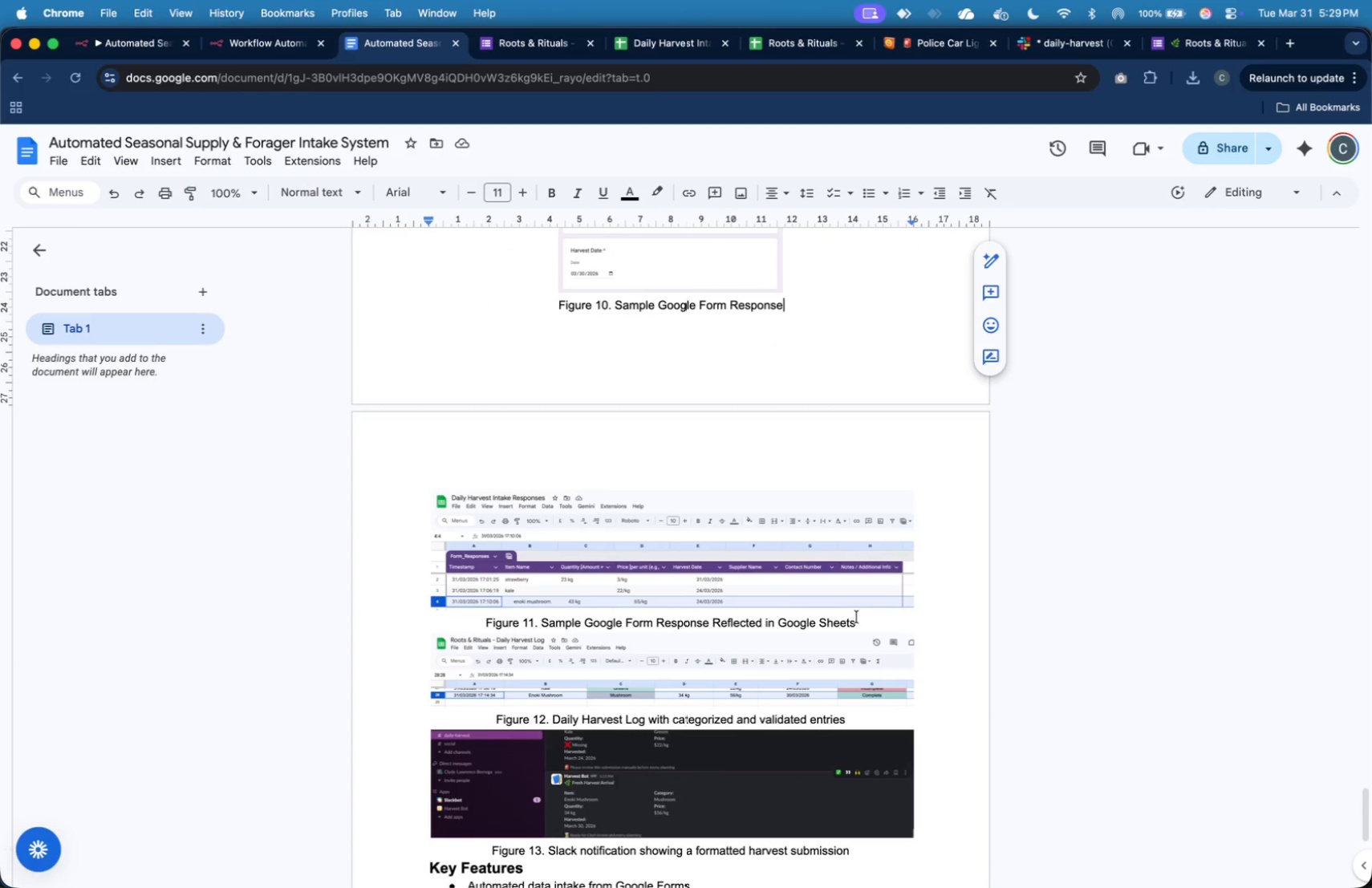 
left_click([858, 620])
 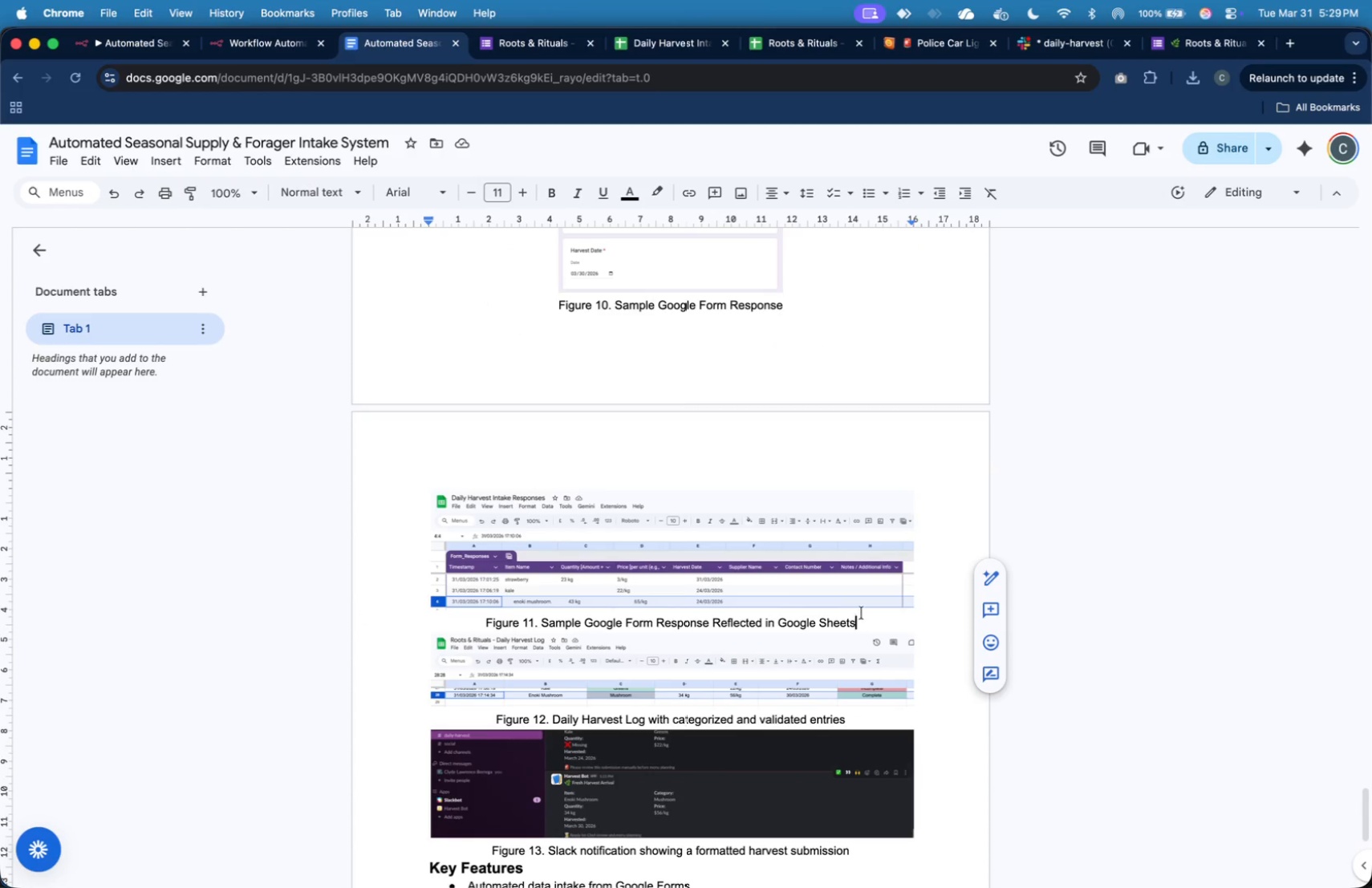 
key(Enter)
 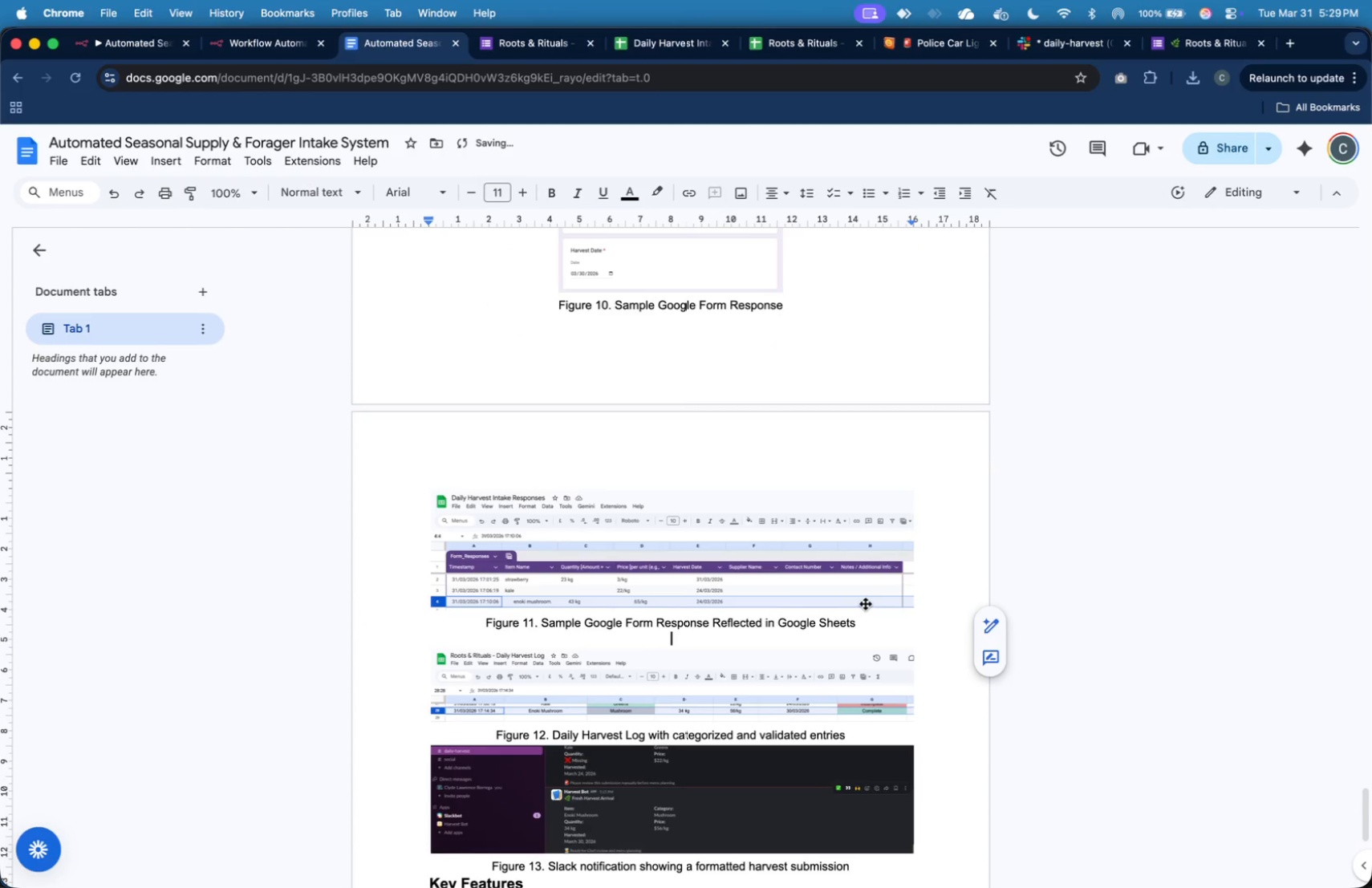 
scroll: coordinate [866, 604], scroll_direction: down, amount: 6.0
 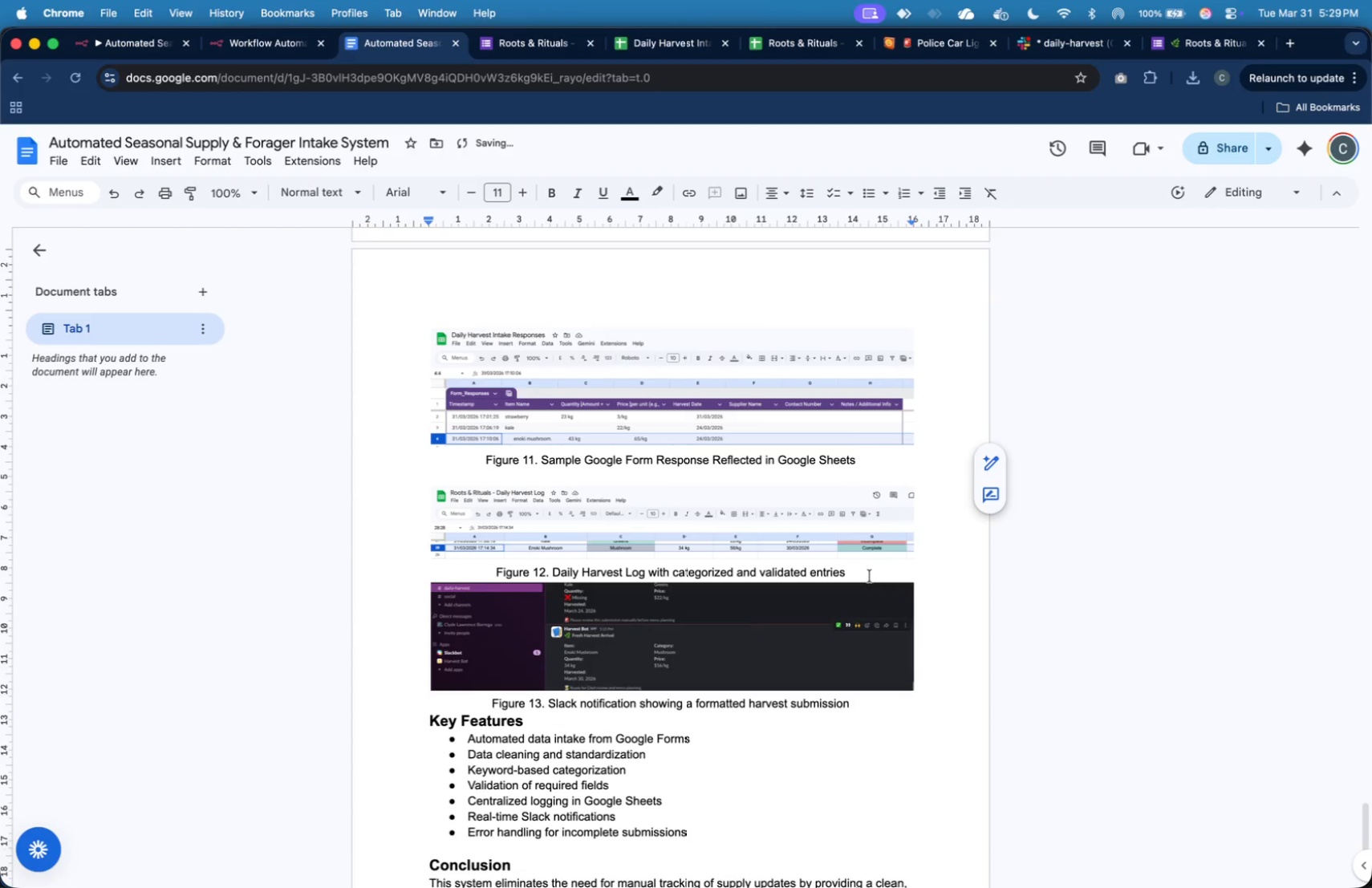 
left_click([870, 575])
 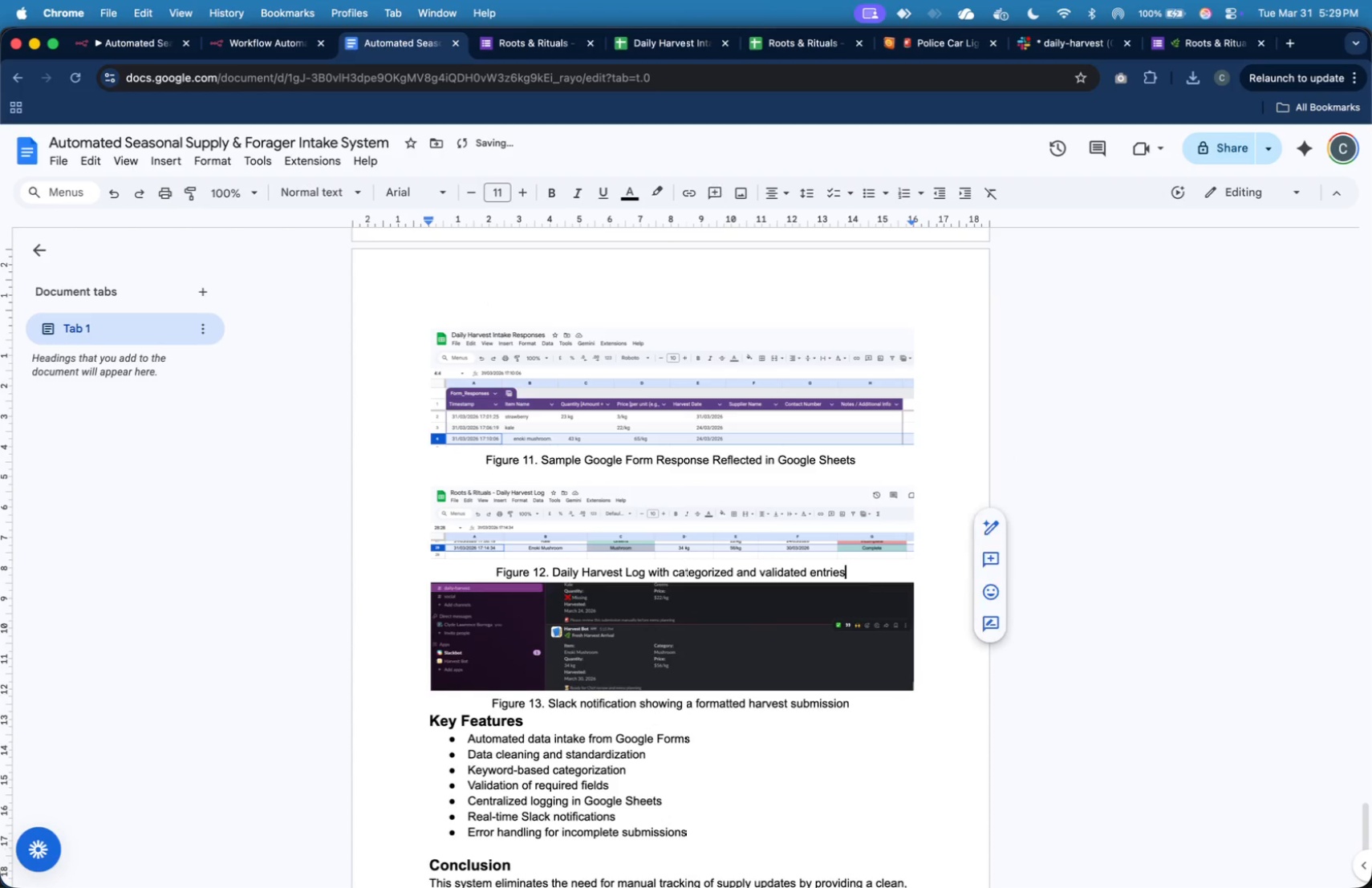 
key(Enter)
 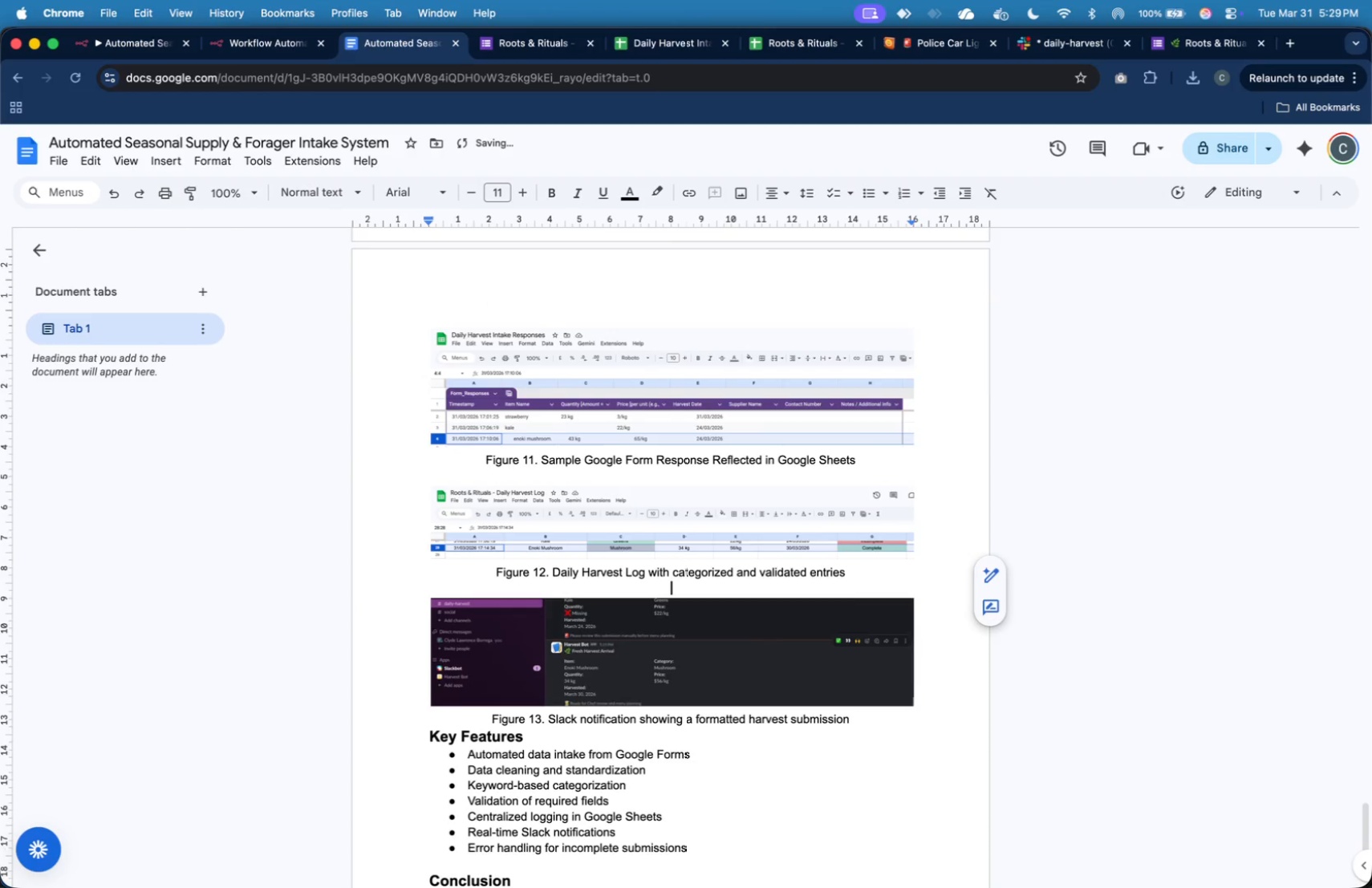 
scroll: coordinate [870, 575], scroll_direction: down, amount: 6.0
 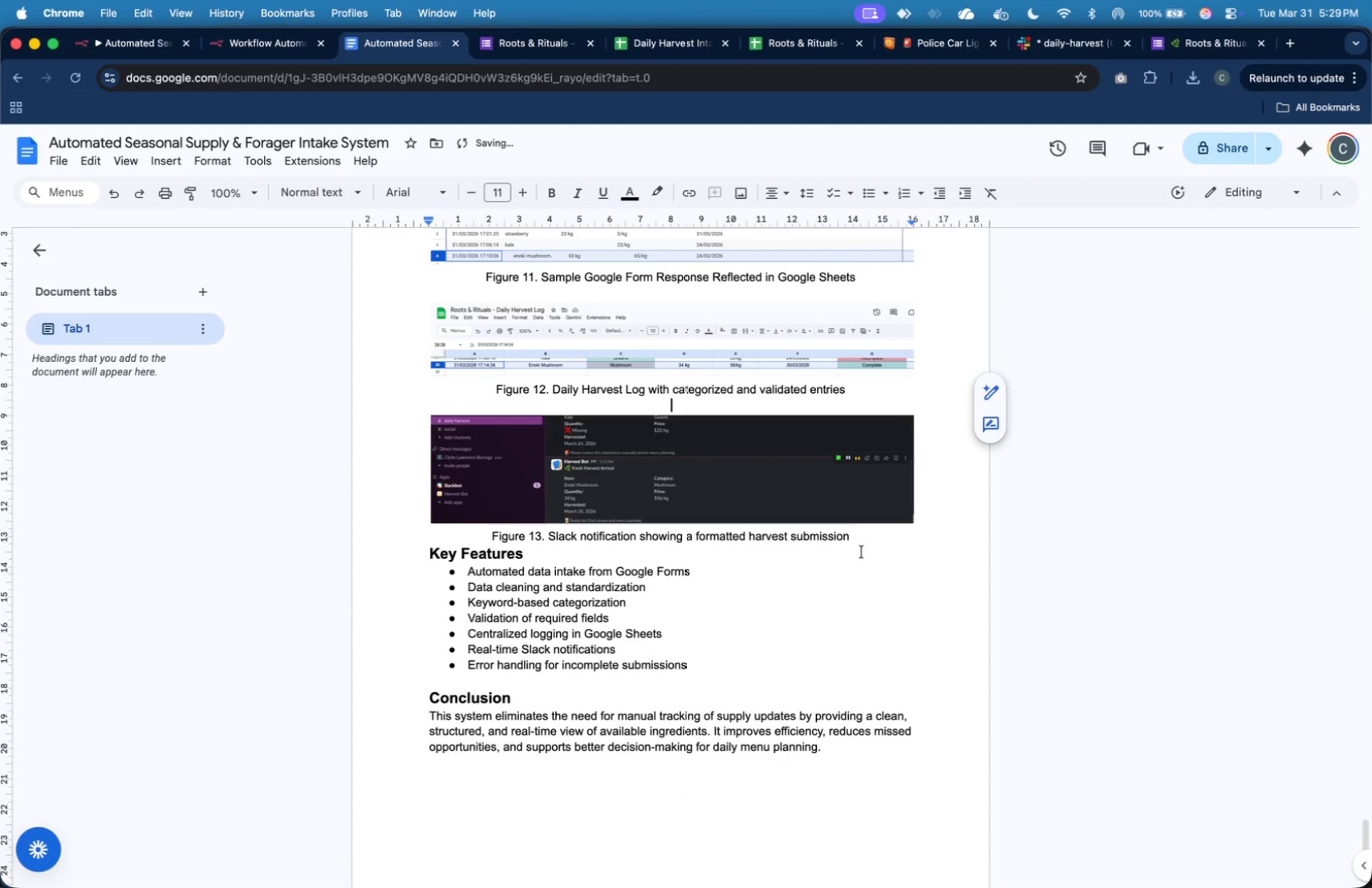 
left_click([866, 538])
 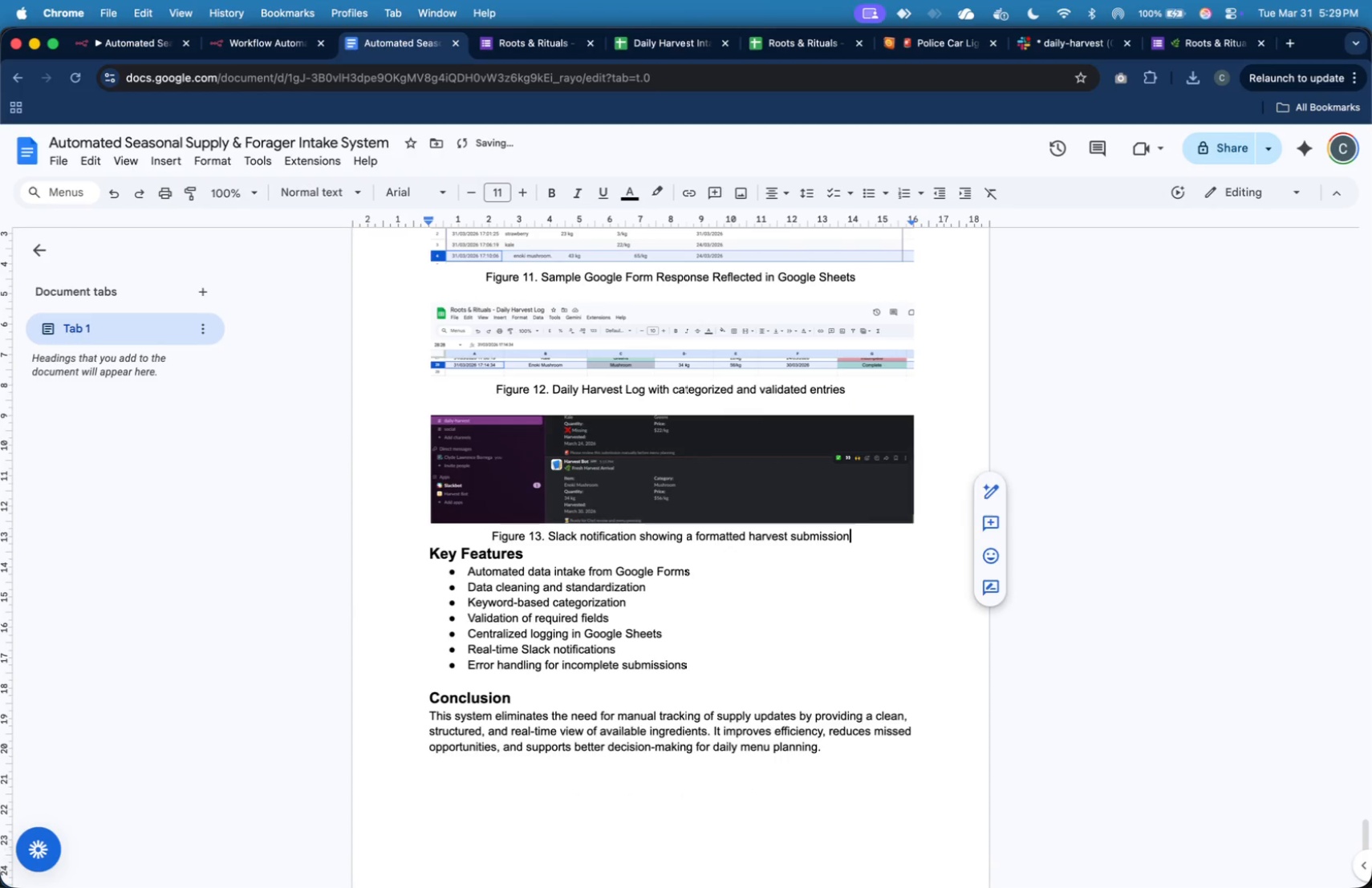 
key(Enter)
 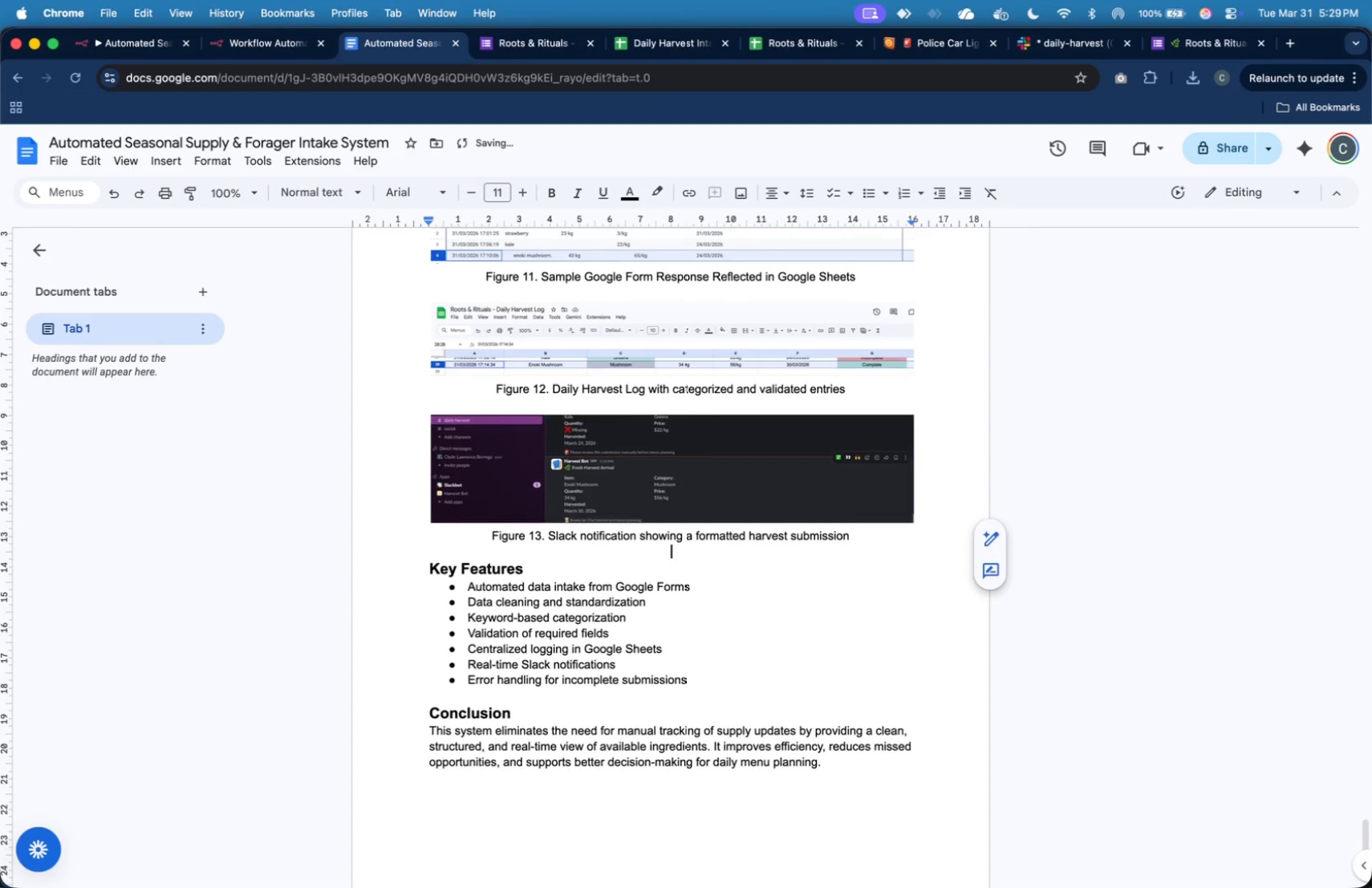 
scroll: coordinate [866, 538], scroll_direction: down, amount: 15.0
 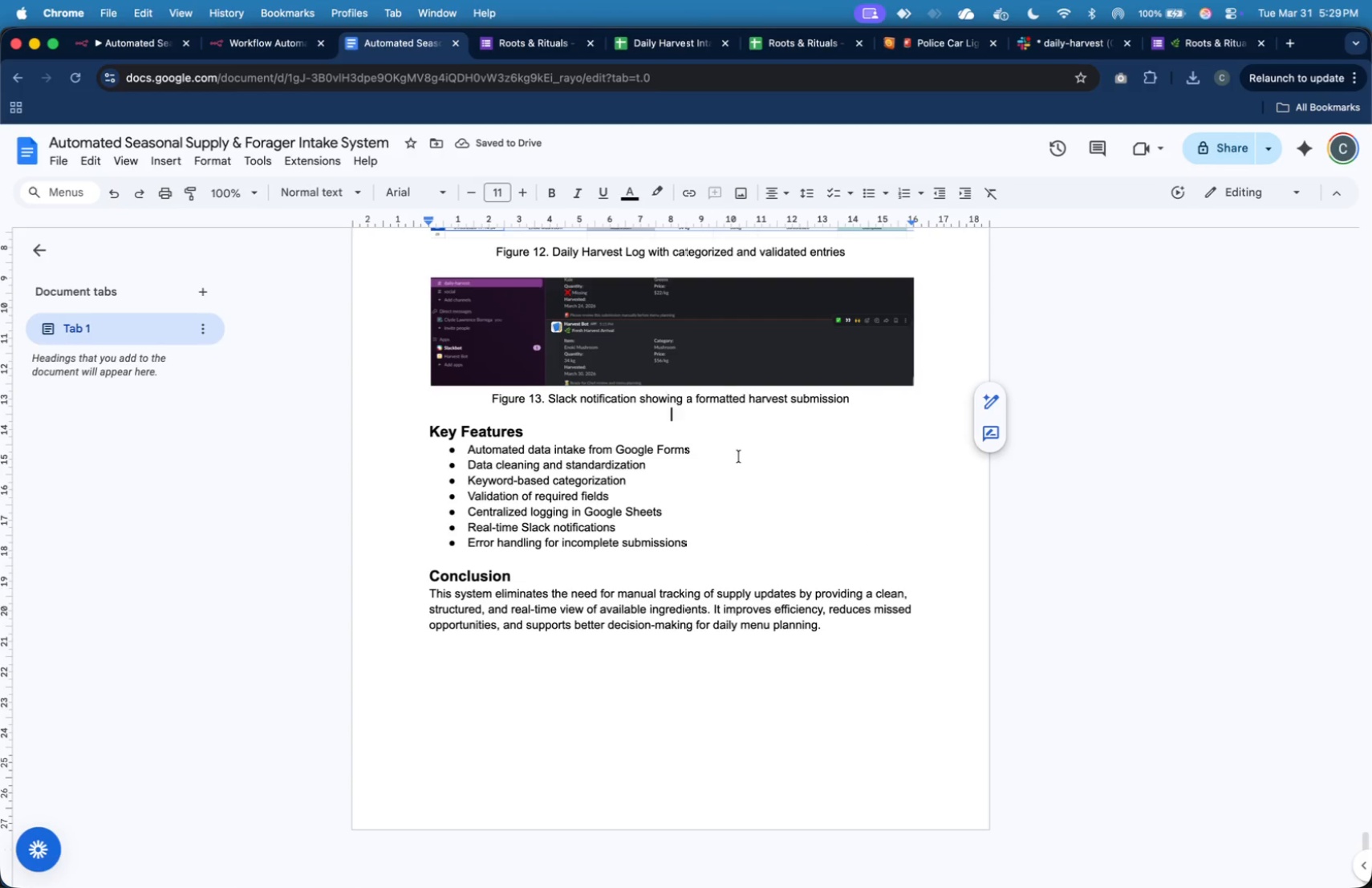 
scroll: coordinate [739, 456], scroll_direction: up, amount: 50.0